 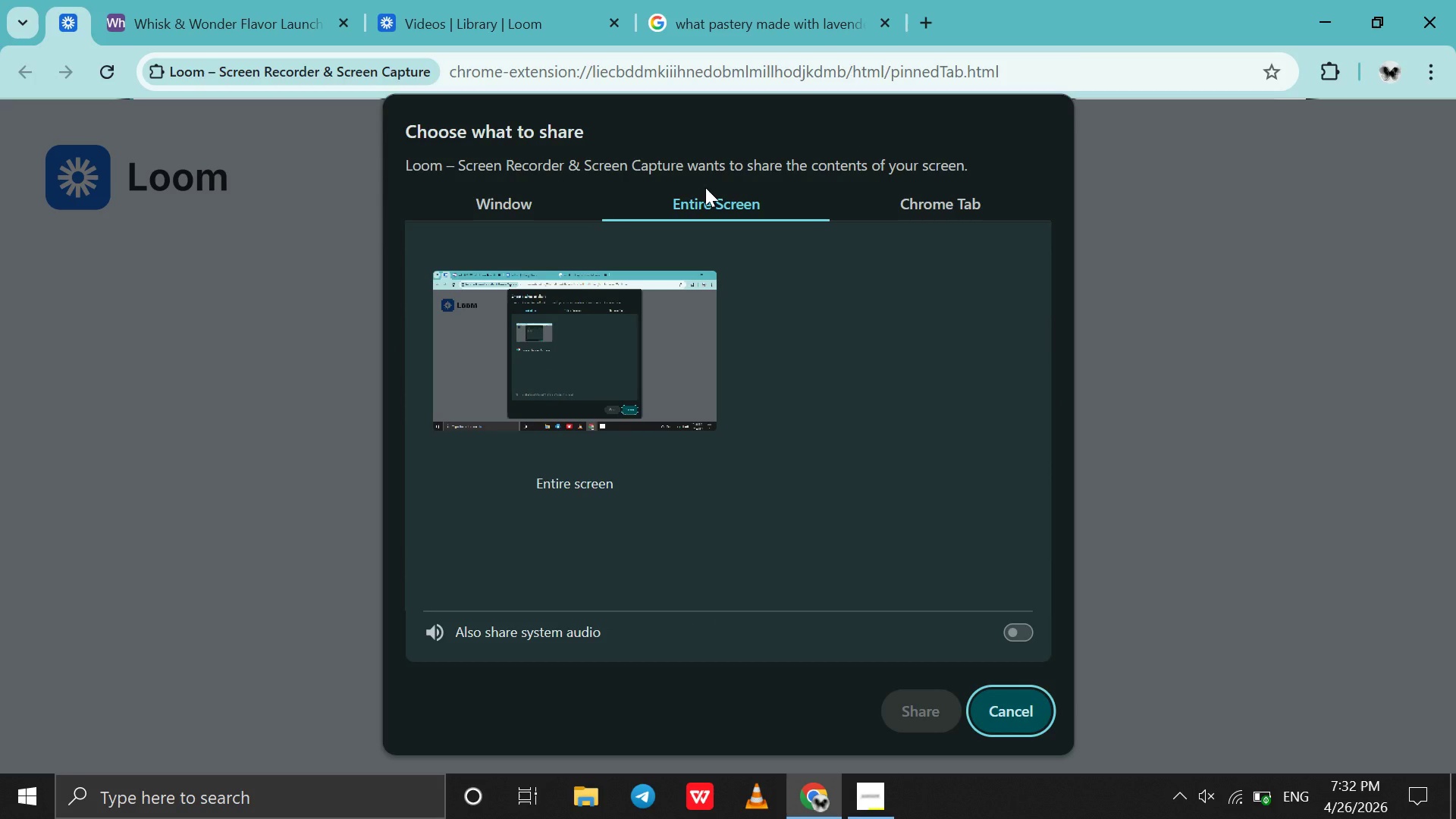 
left_click([635, 286])
 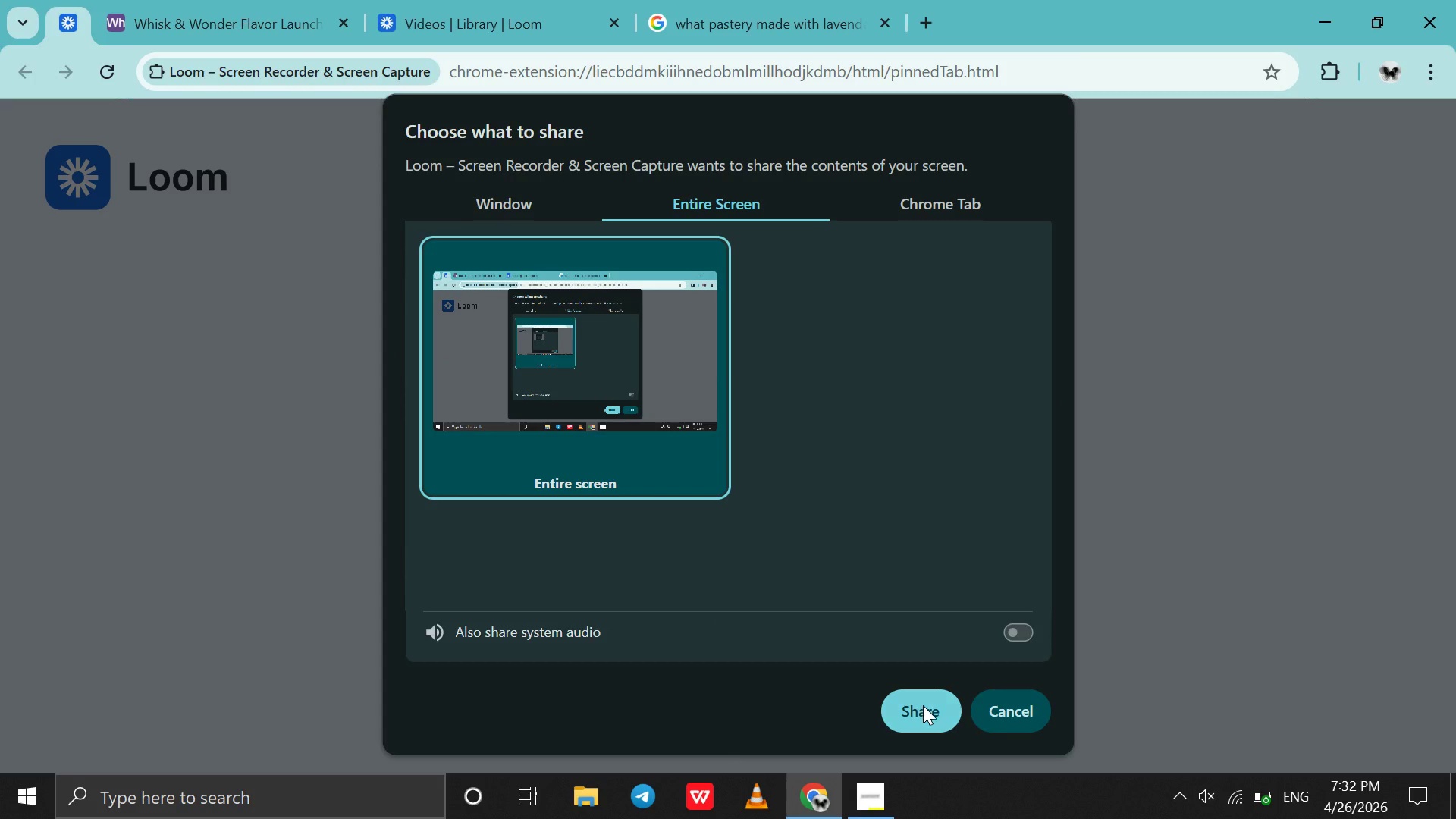 
left_click([923, 705])
 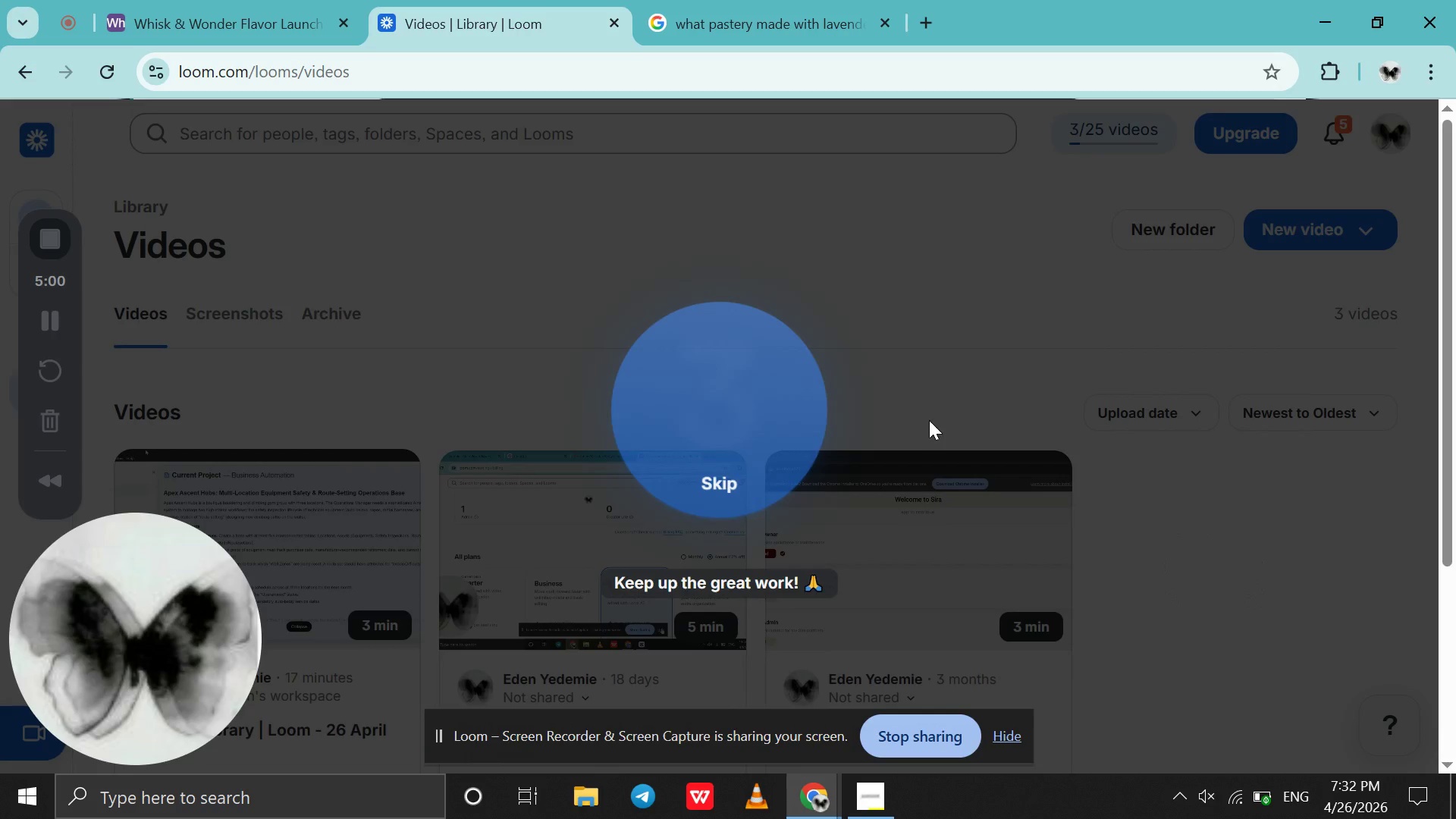 
left_click([363, 0])
 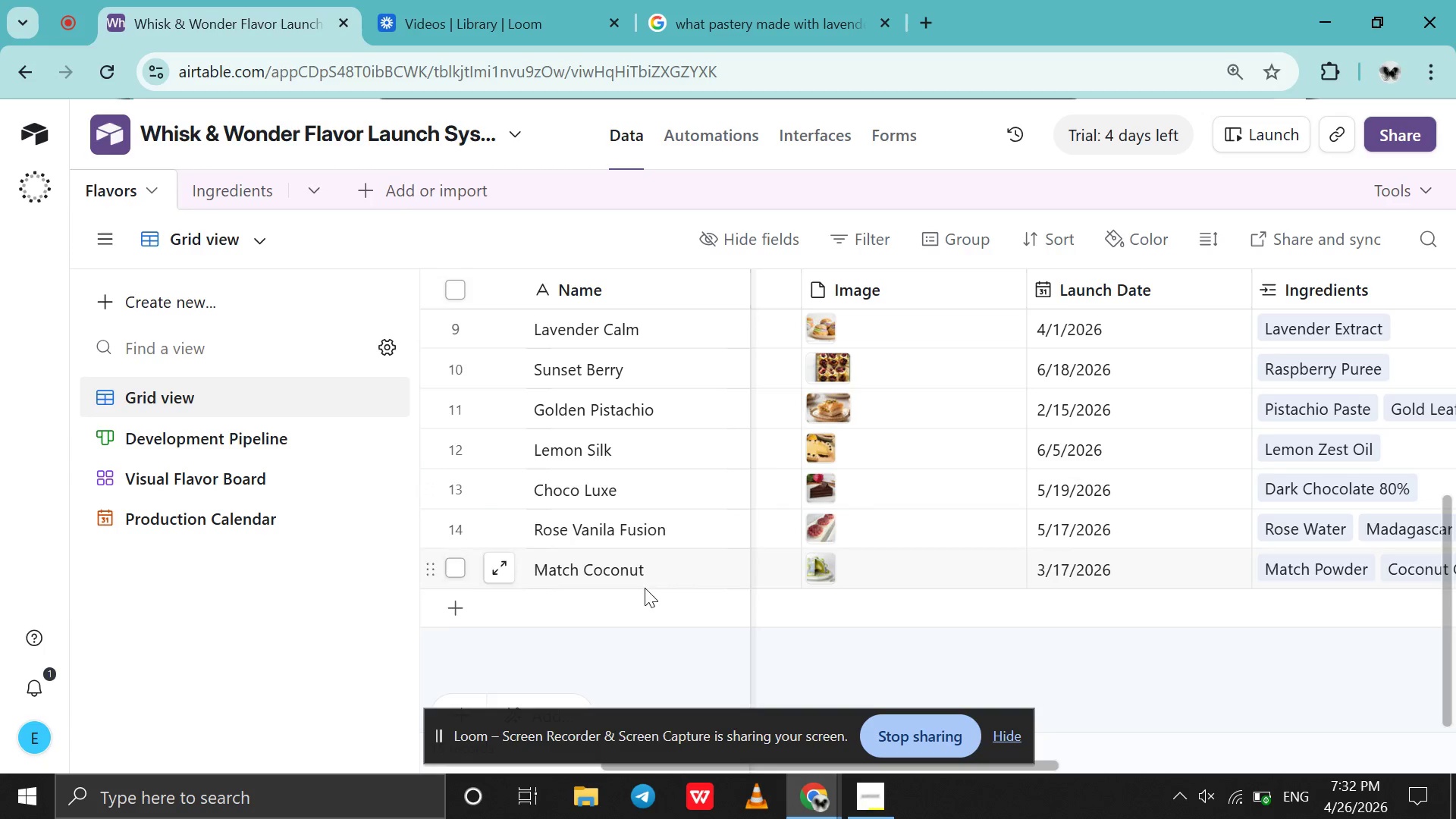 
double_click([641, 602])
 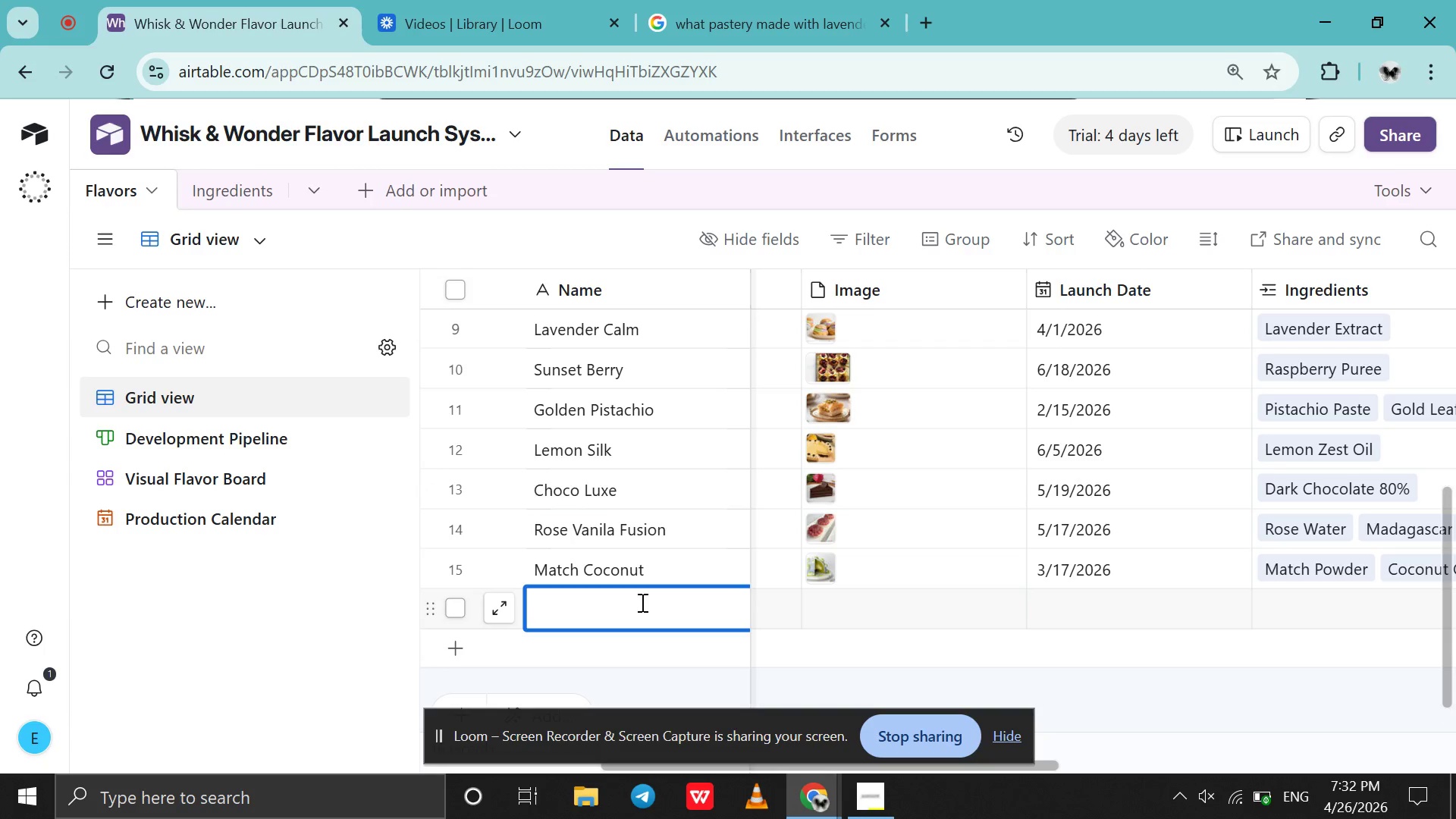 
hold_key(key=ControlLeft, duration=1.28)
 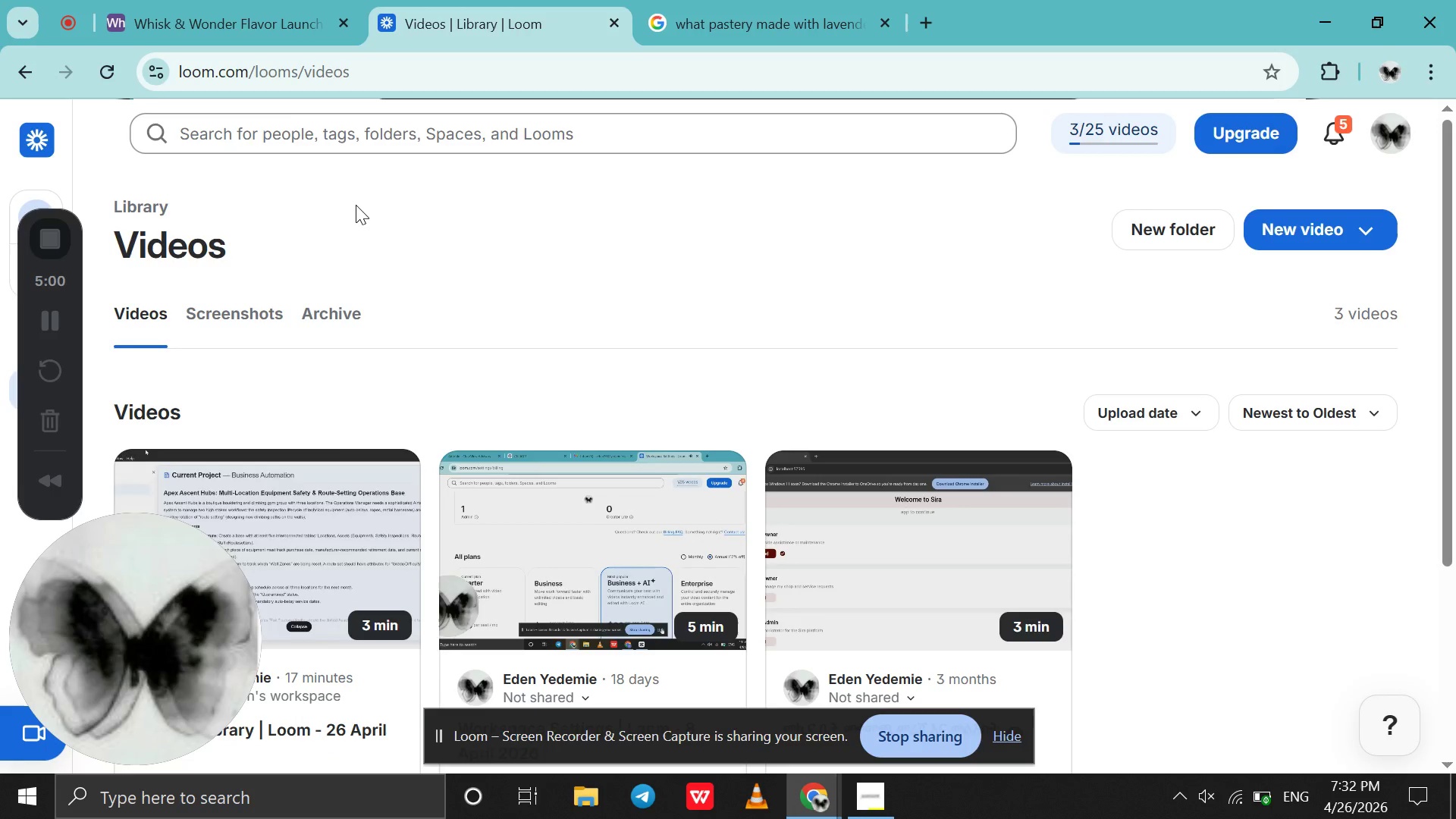 
left_click([243, 0])
 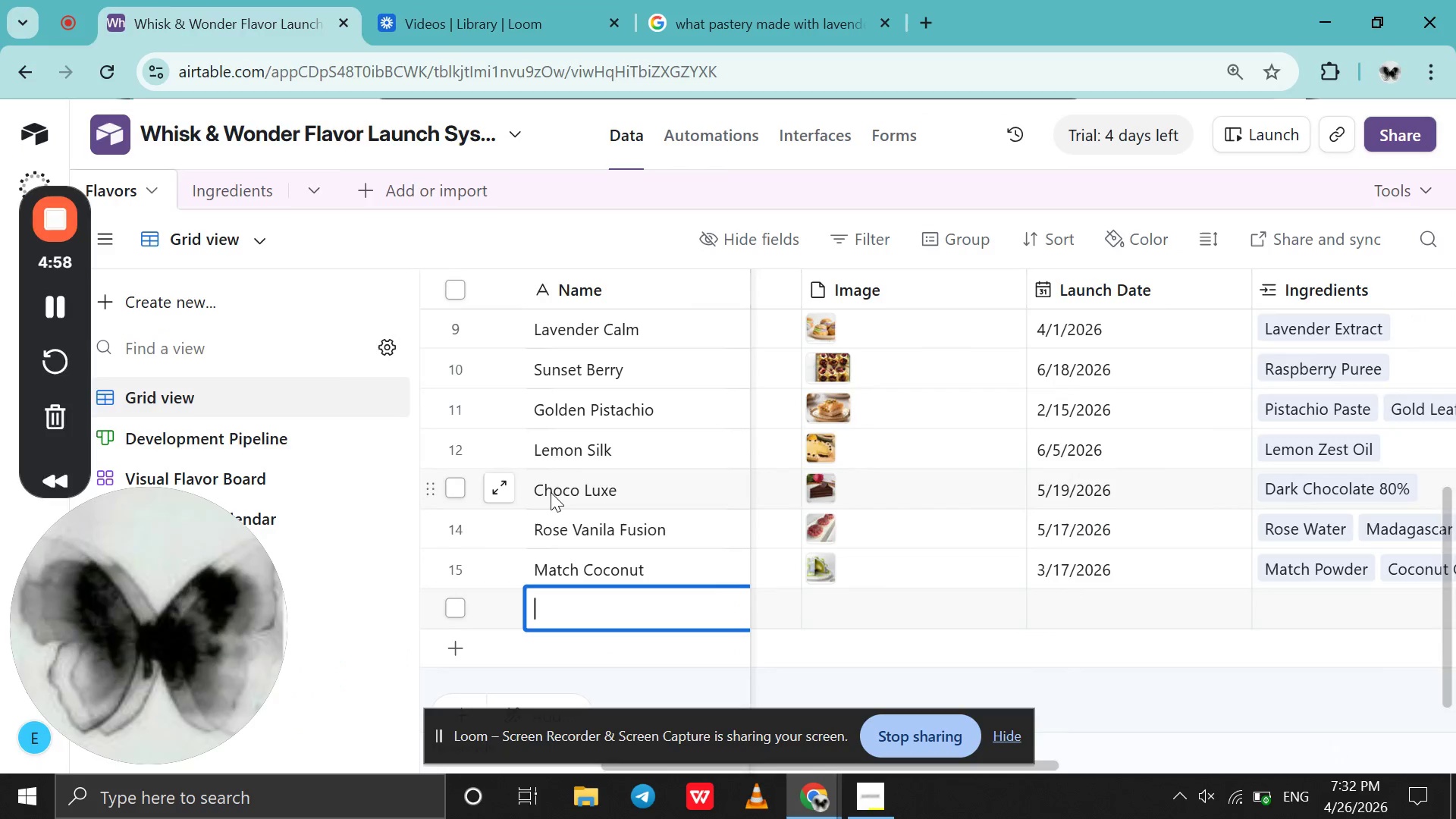 
key(Control+V)
 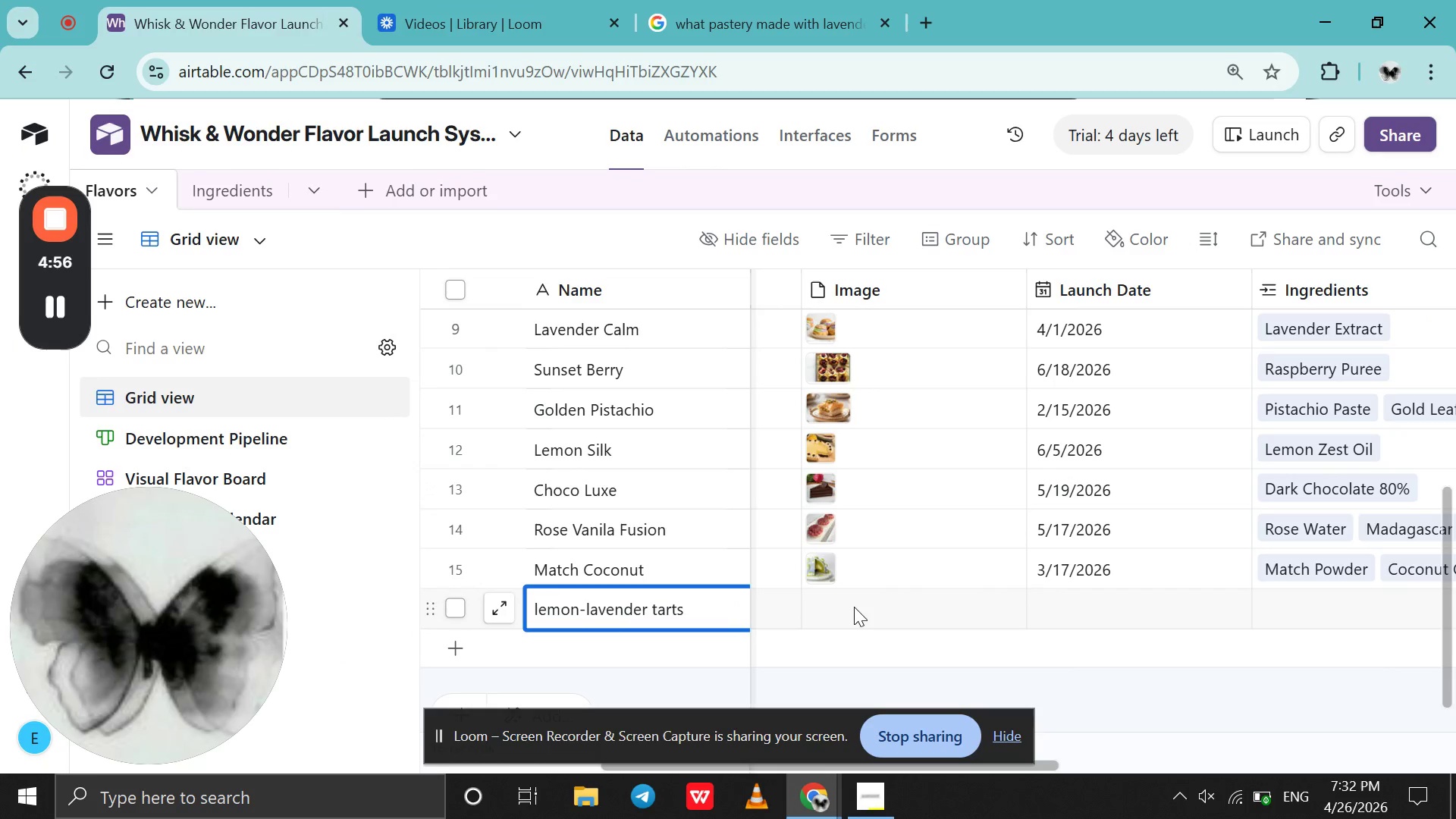 
scroll: coordinate [854, 607], scroll_direction: up, amount: 53.0
 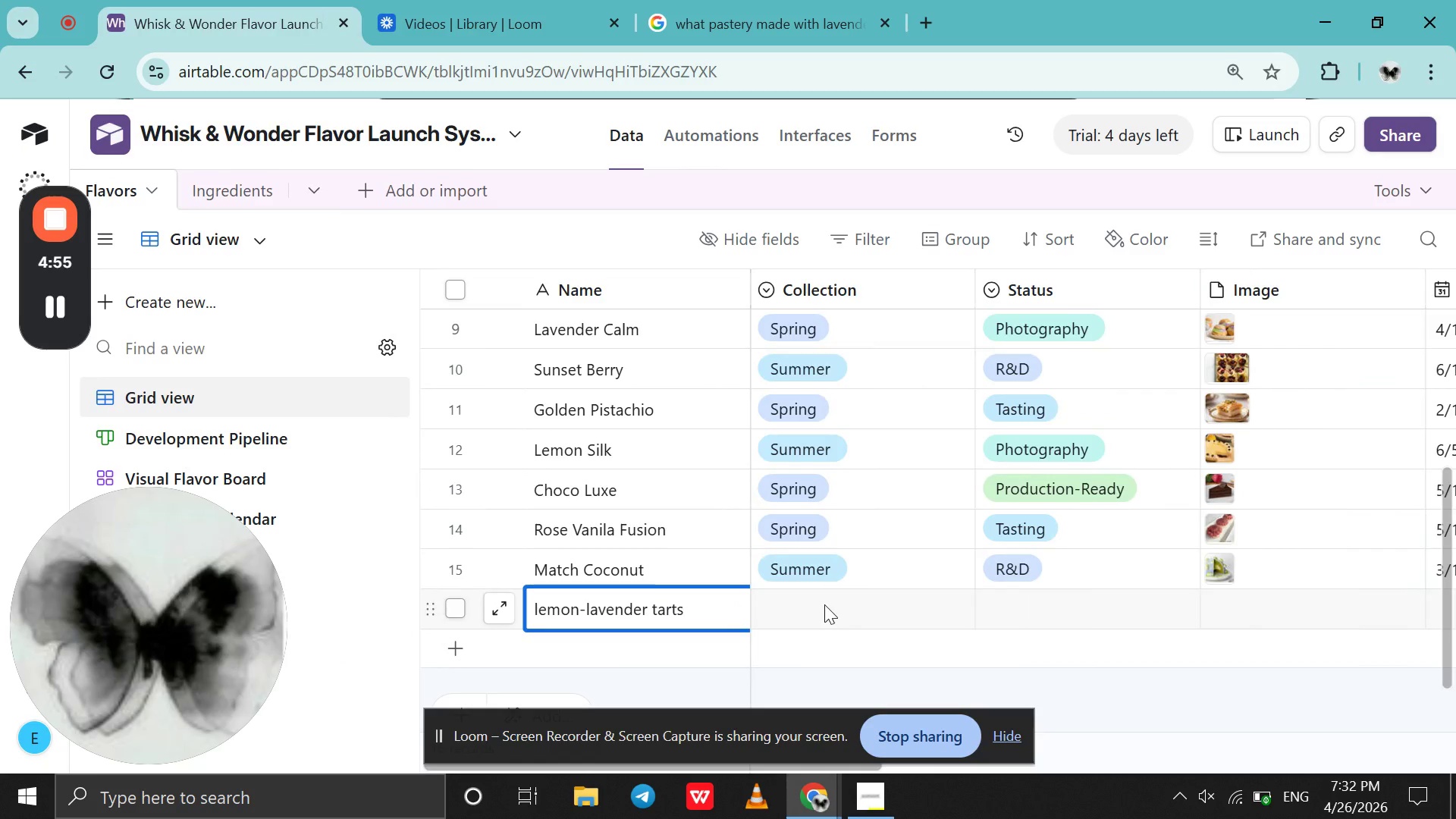 
double_click([824, 604])
 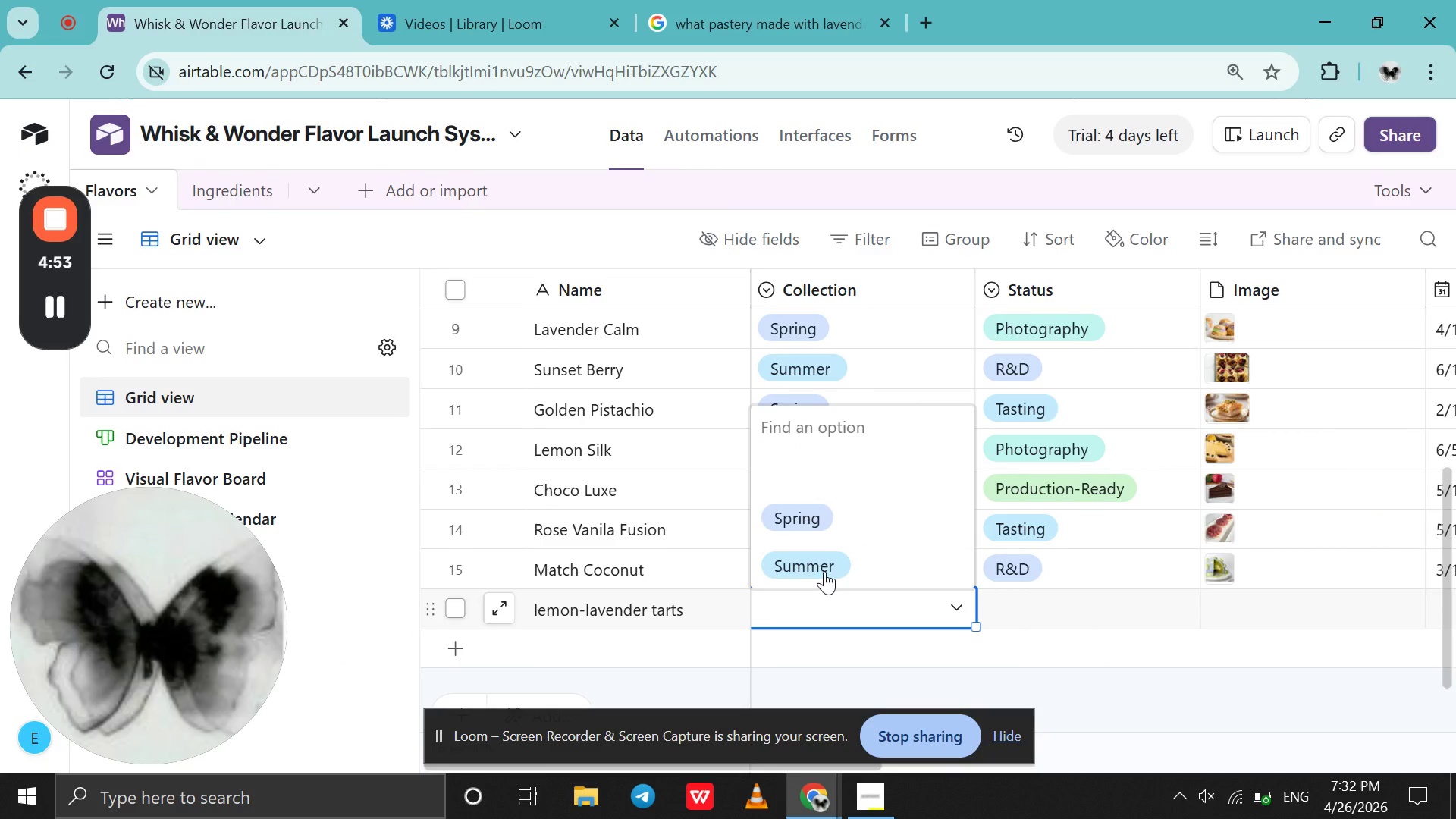 
left_click([824, 568])
 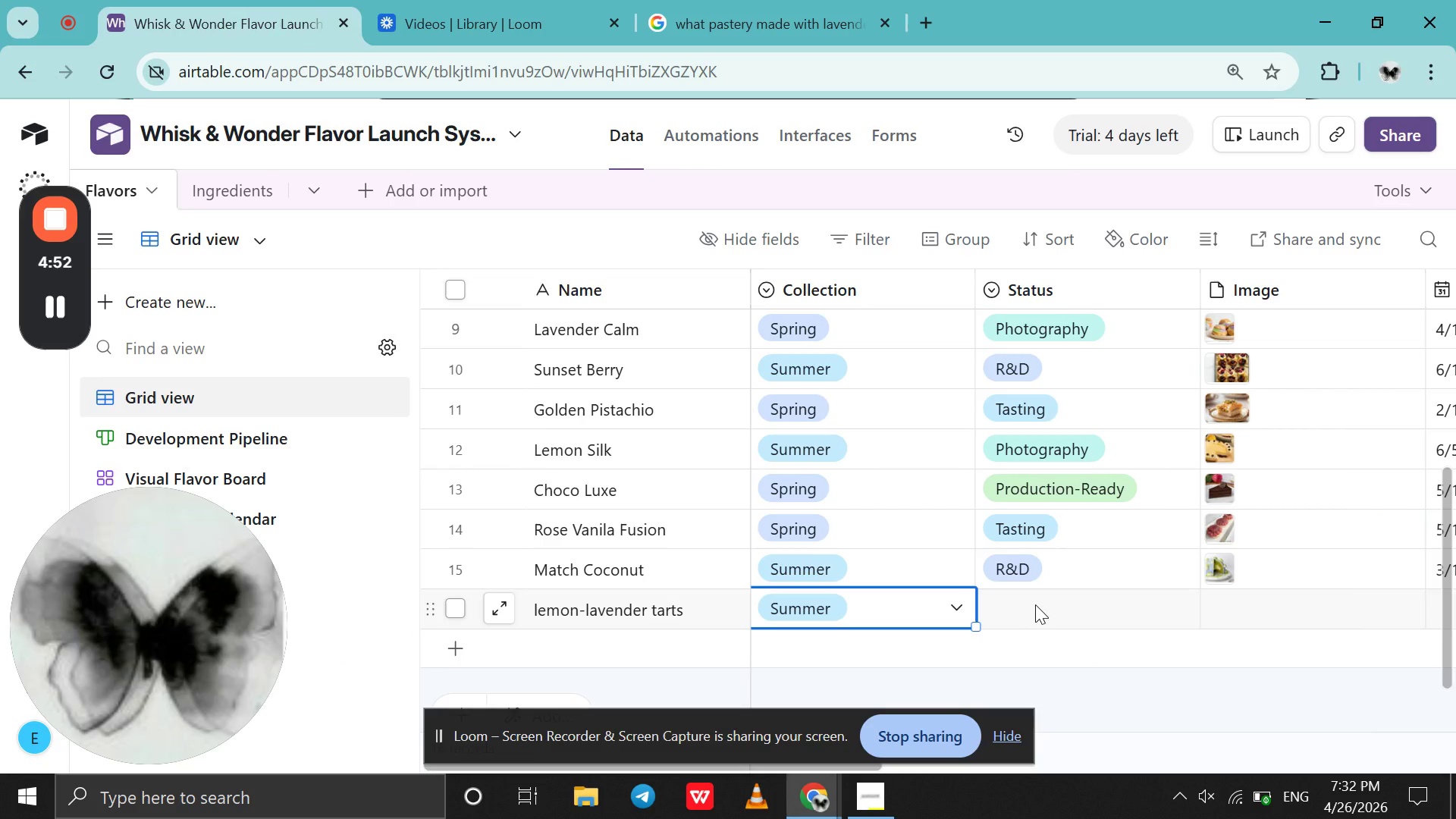 
double_click([1035, 604])
 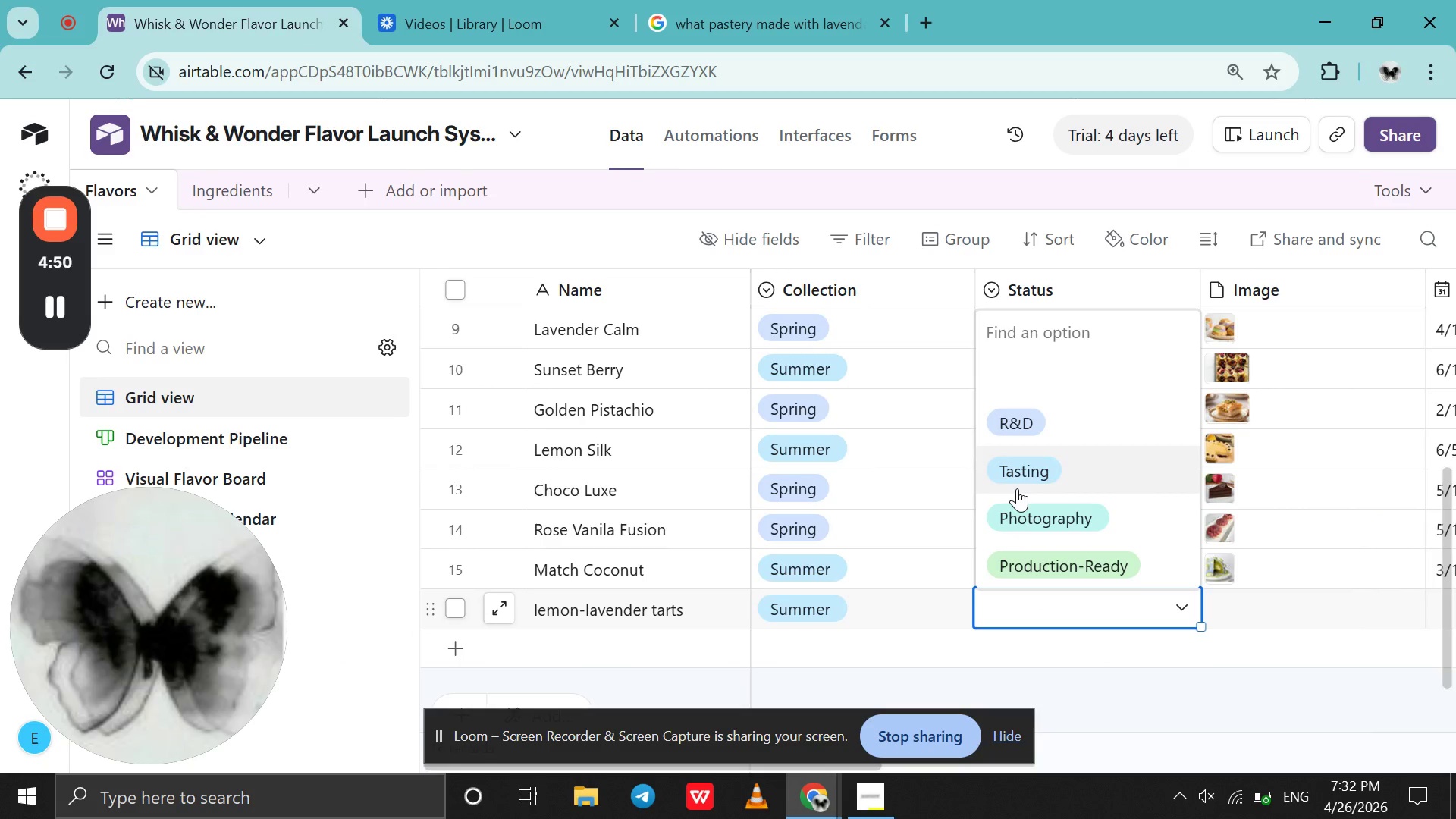 
left_click([1017, 488])
 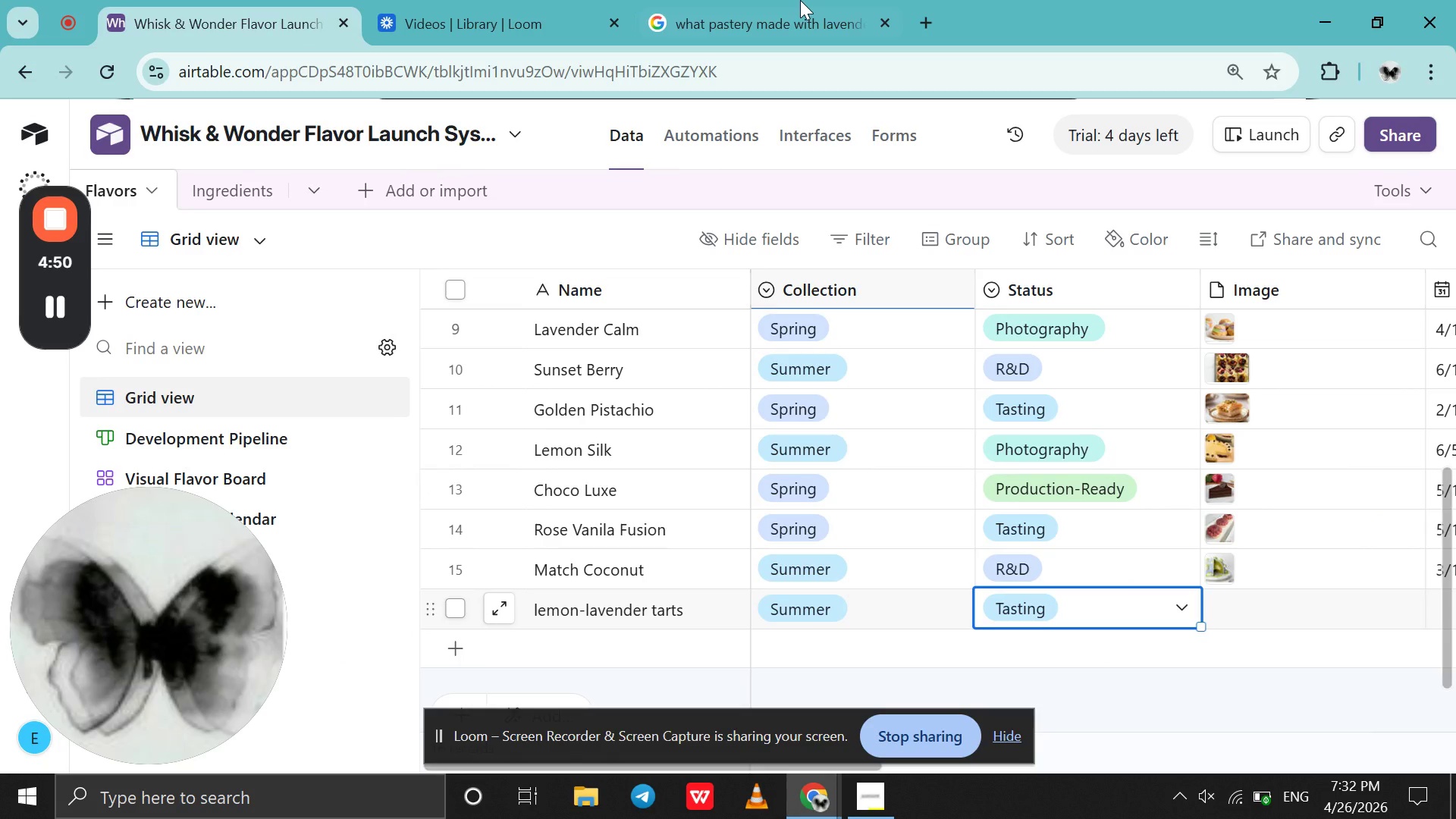 
left_click([795, 0])
 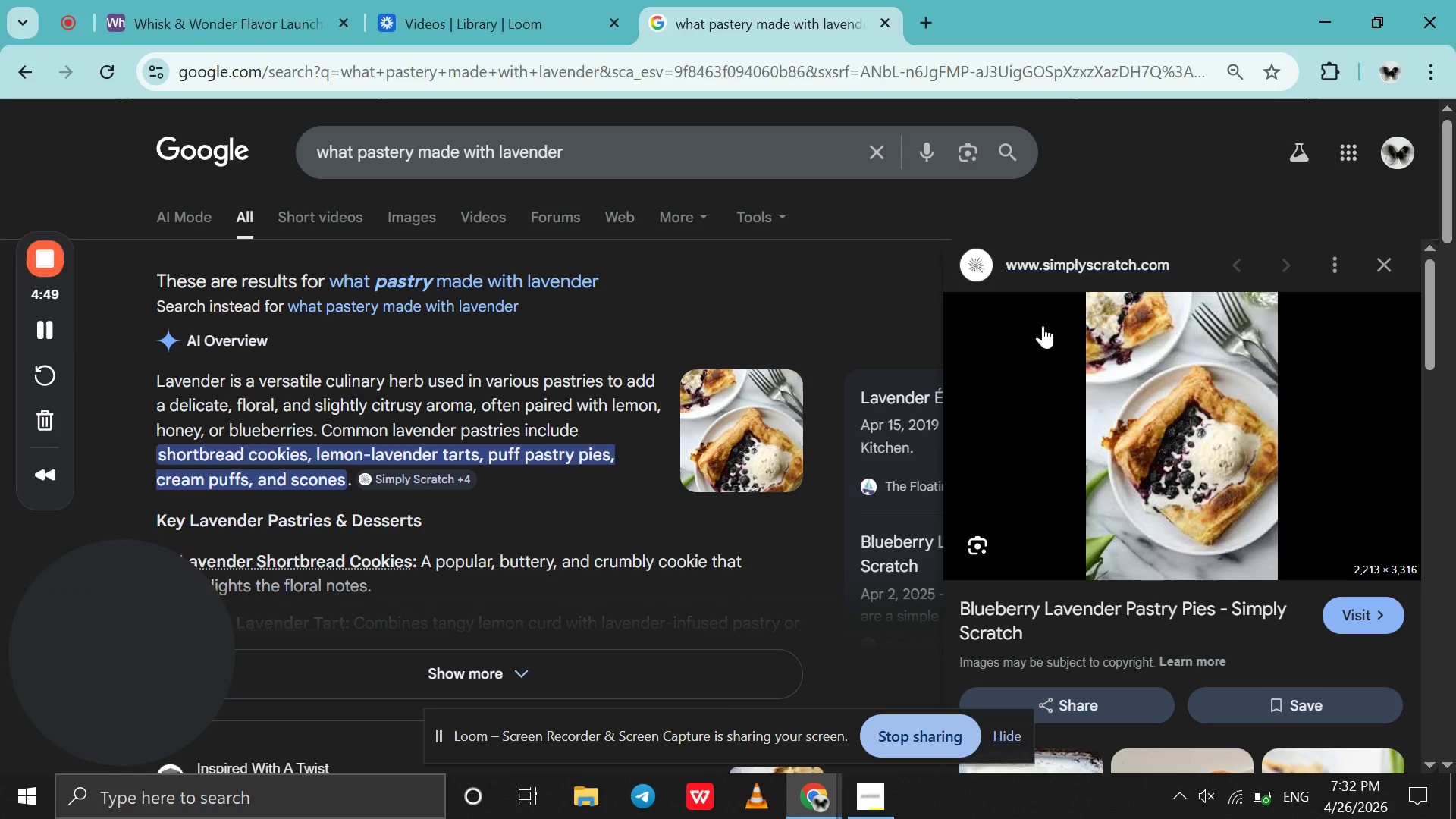 
left_click_drag(start_coordinate=[1133, 388], to_coordinate=[1254, 606])
 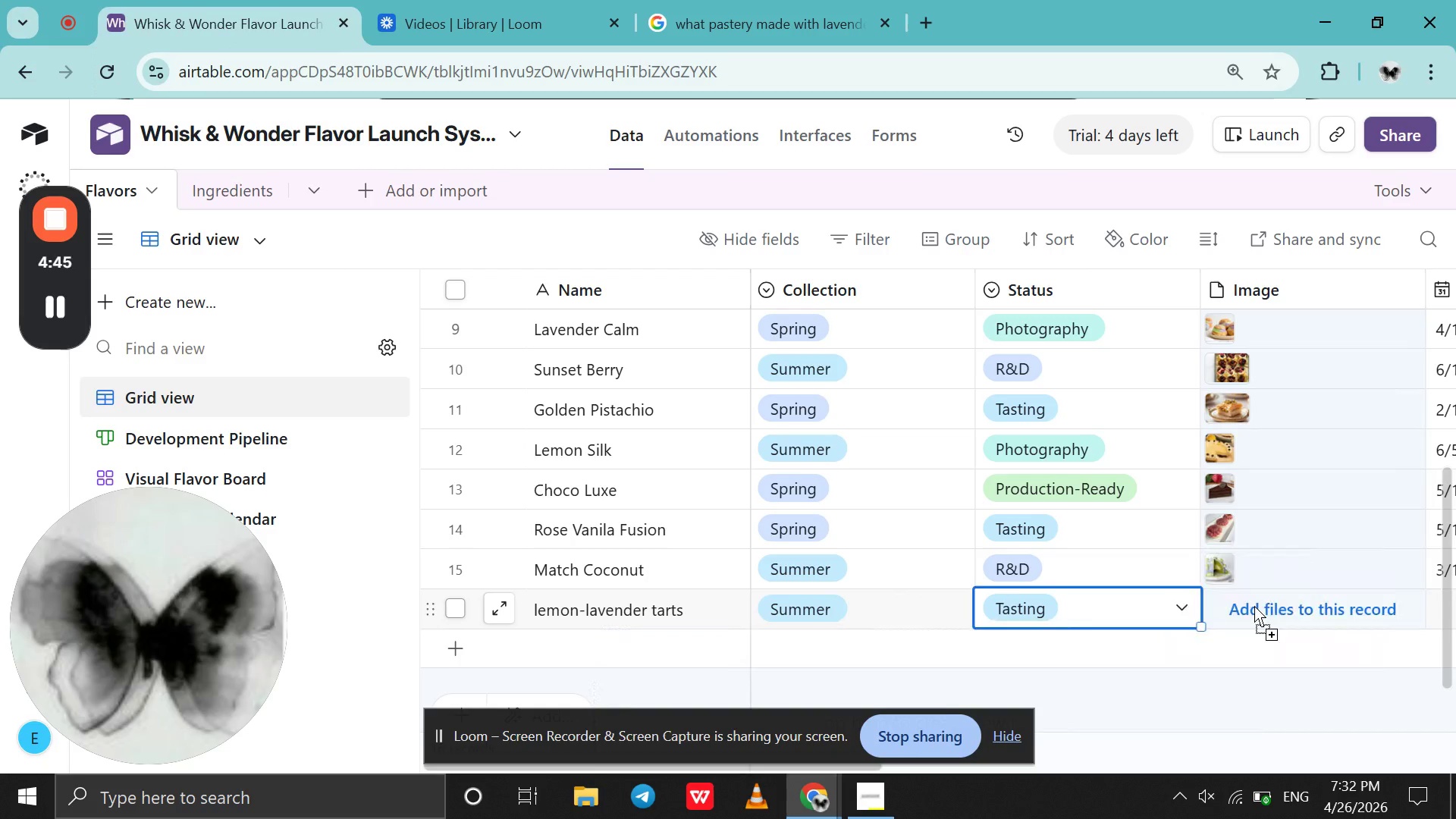 
scroll: coordinate [1254, 606], scroll_direction: down, amount: 4.0
 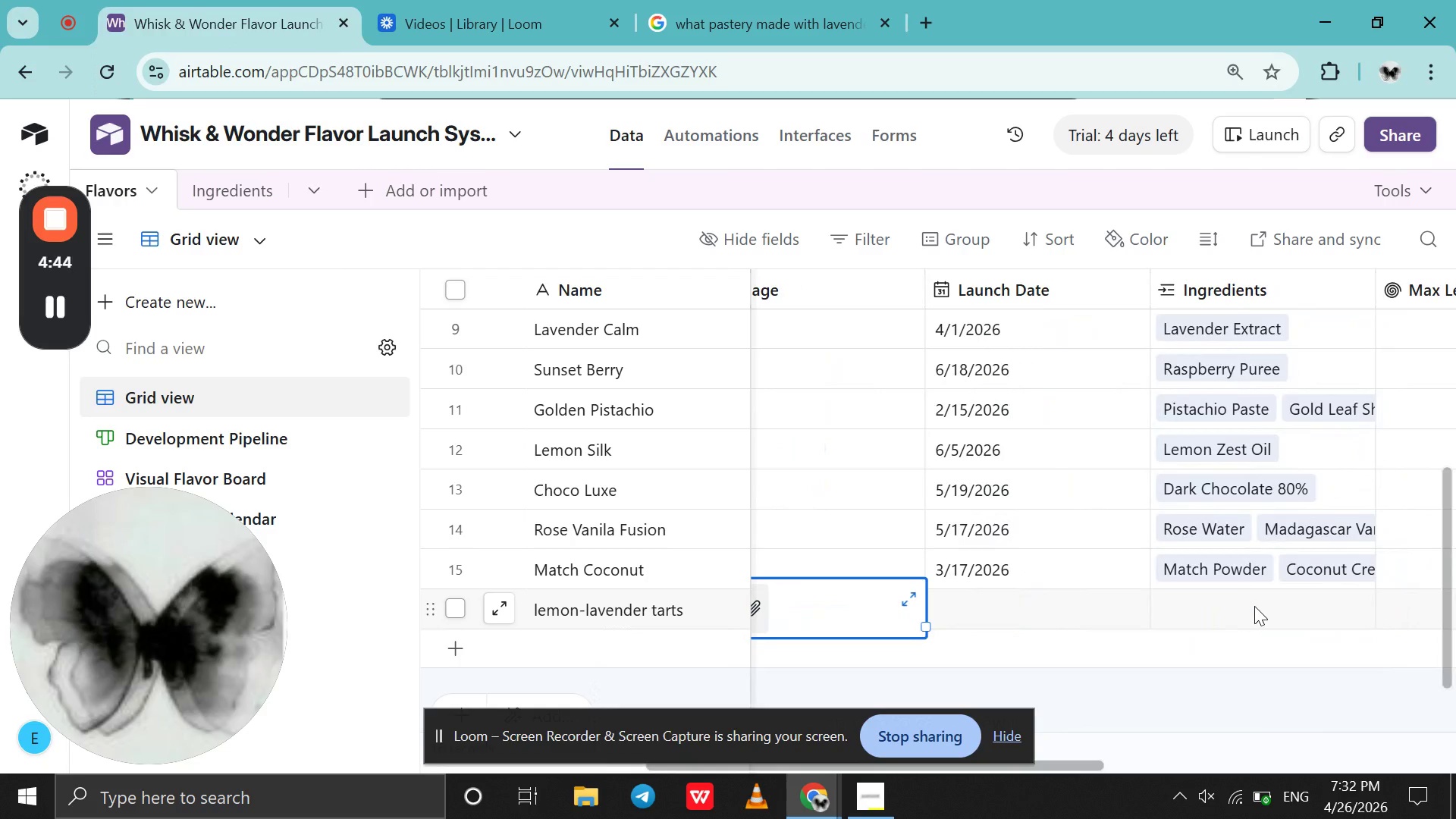 
scroll: coordinate [1254, 606], scroll_direction: up, amount: 2.0
 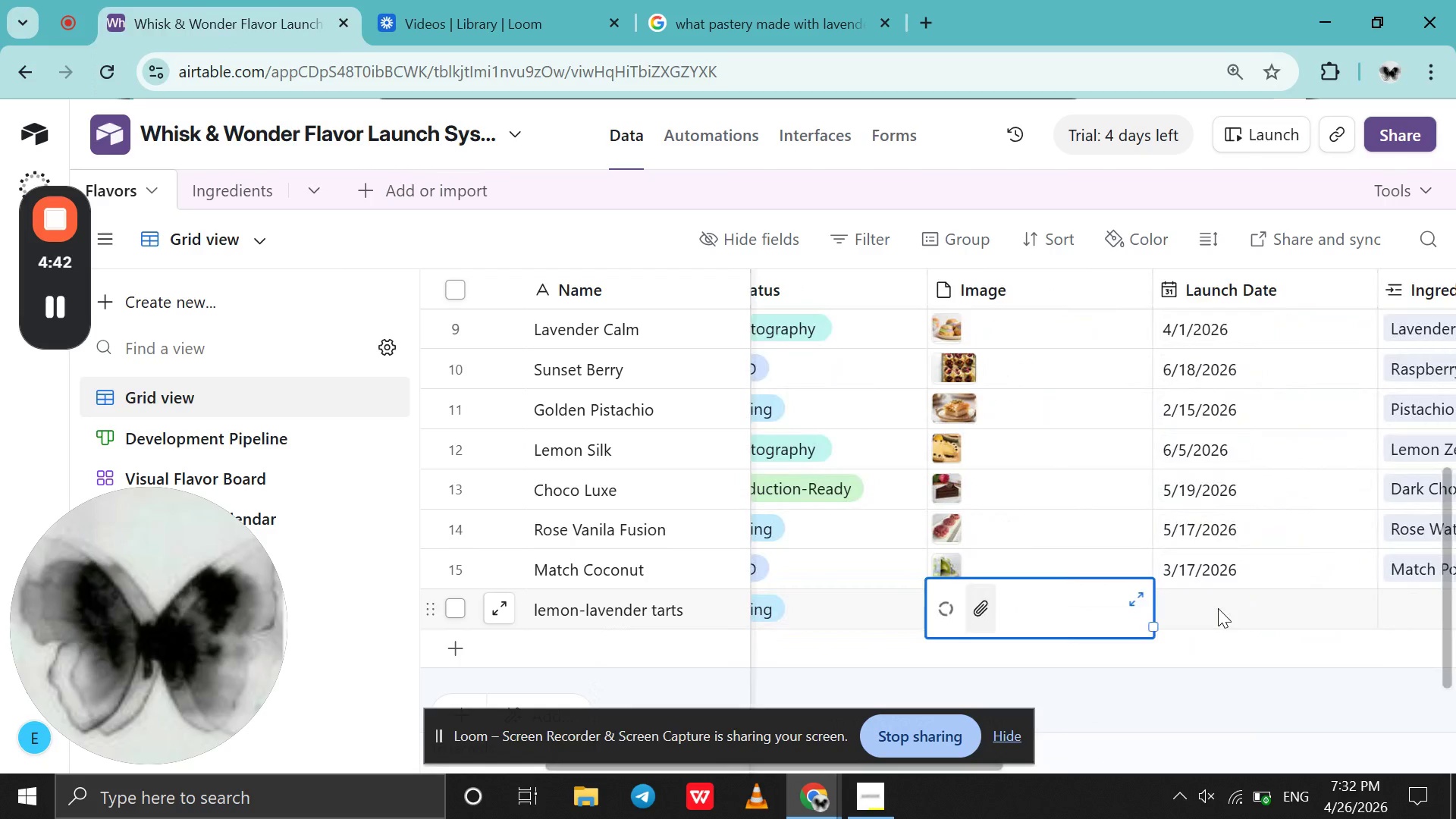 
double_click([1218, 608])
 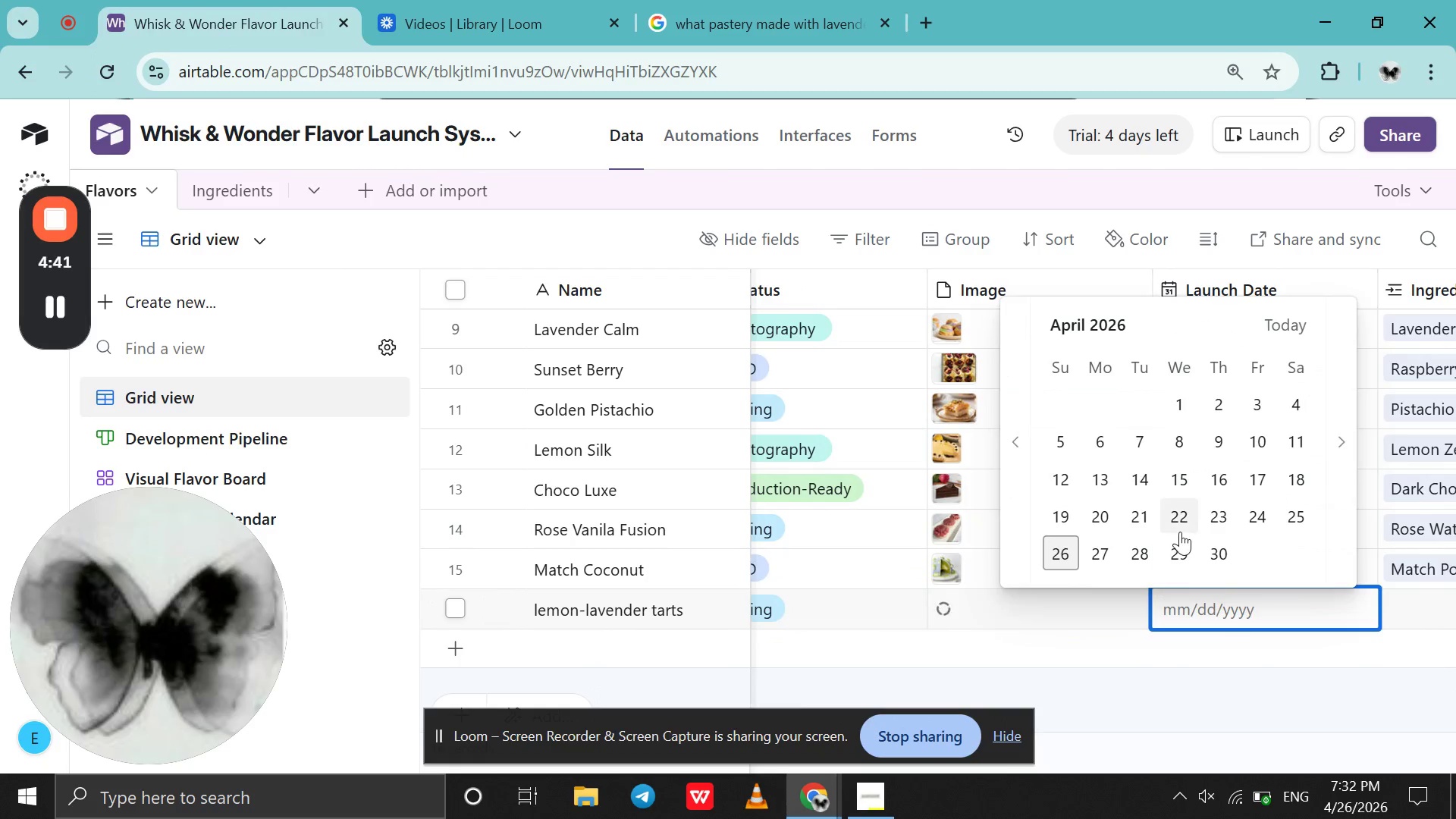 
left_click([1177, 513])
 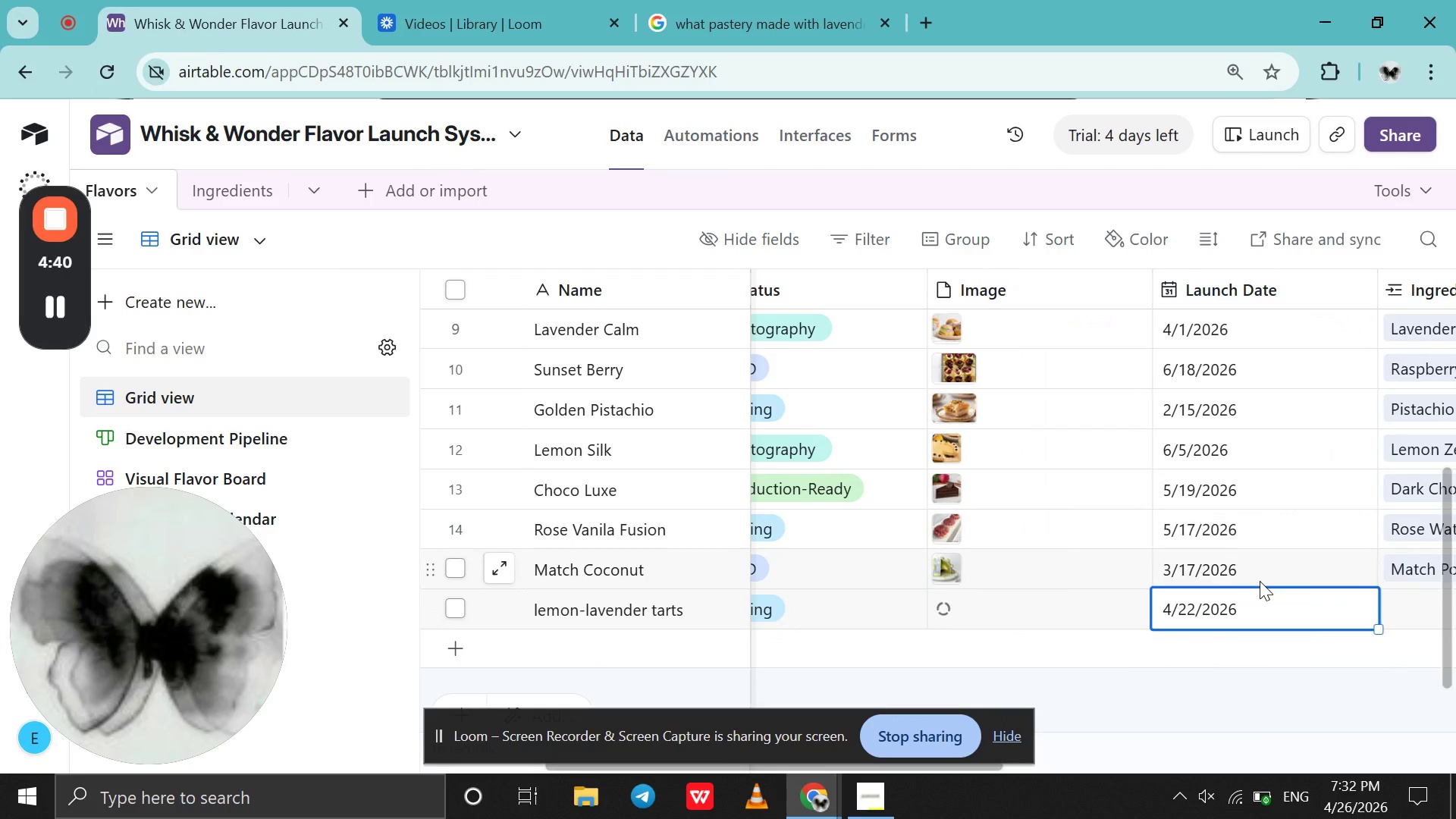 
scroll: coordinate [1260, 581], scroll_direction: none, amount: 0.0
 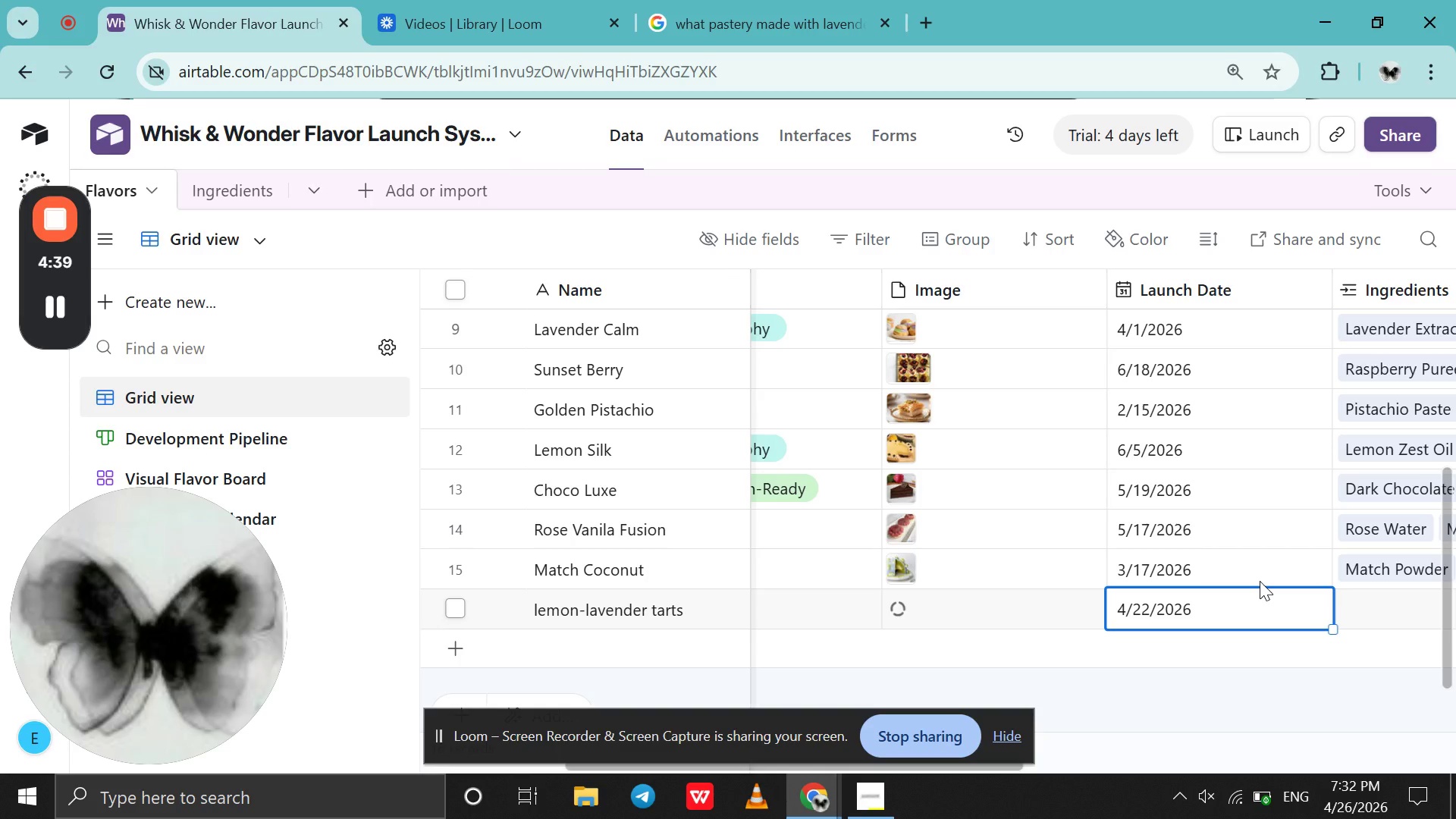 
scroll: coordinate [1260, 581], scroll_direction: down, amount: 1.0
 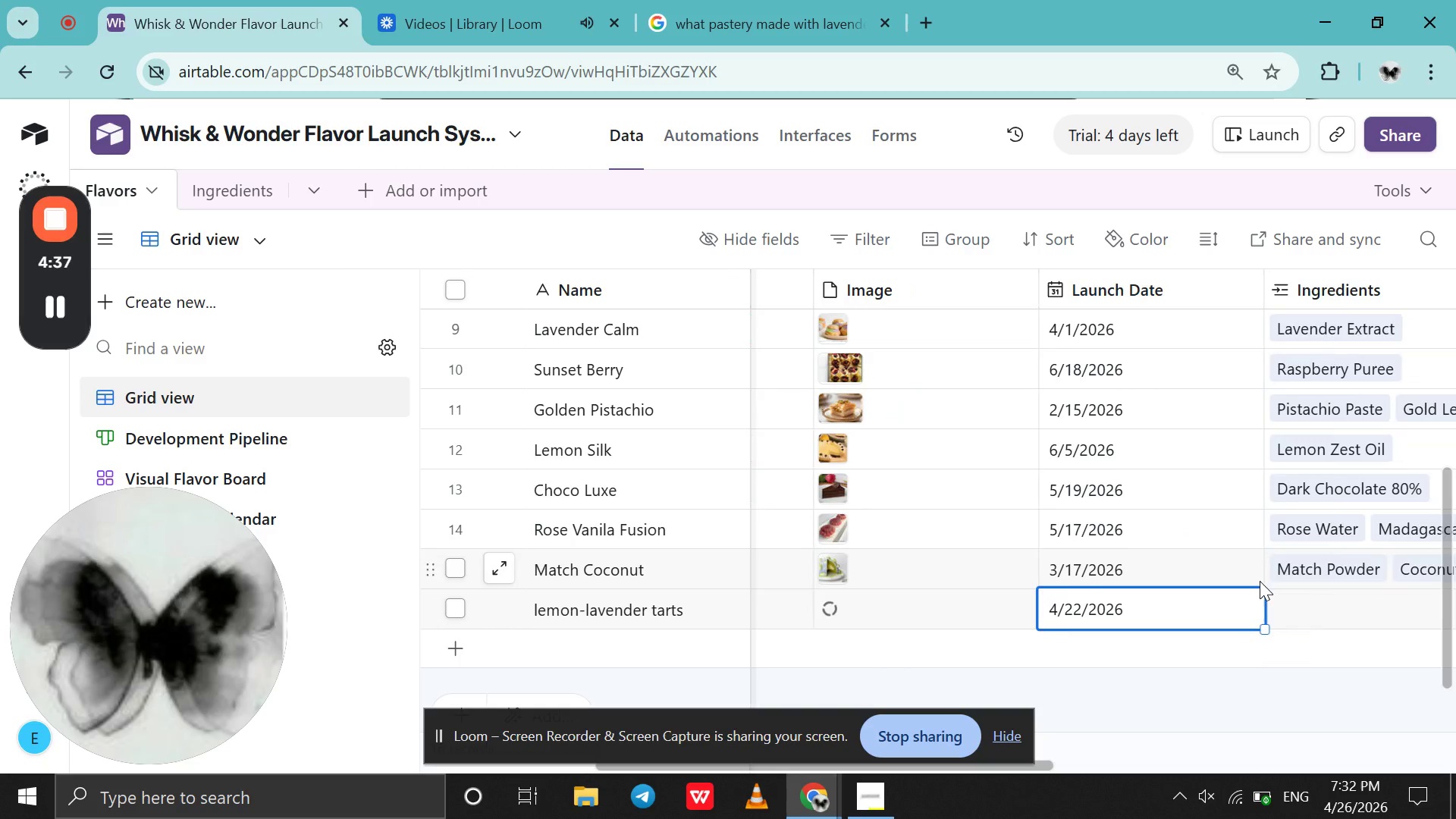 
left_click([1288, 607])
 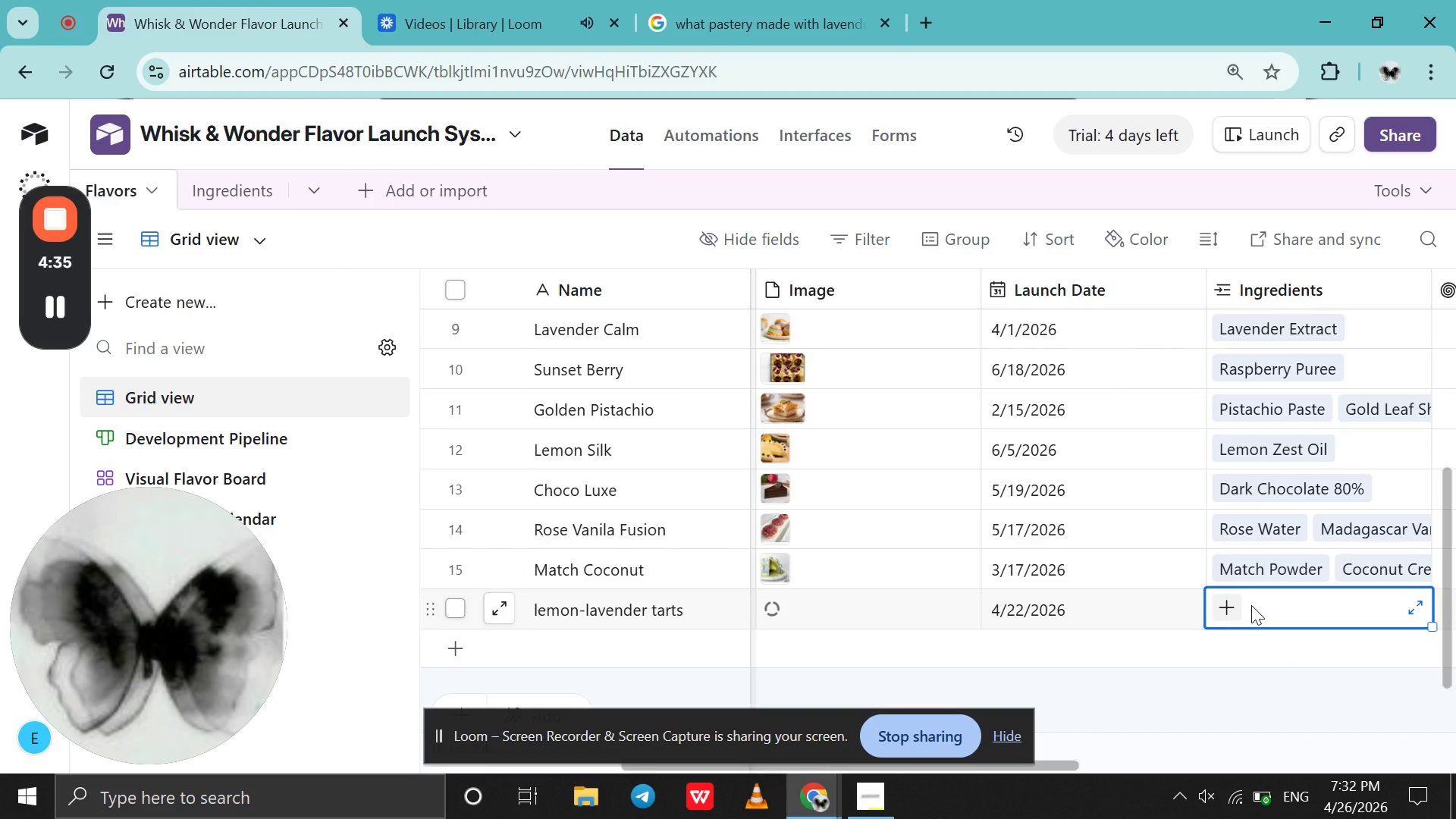 
left_click([1232, 604])
 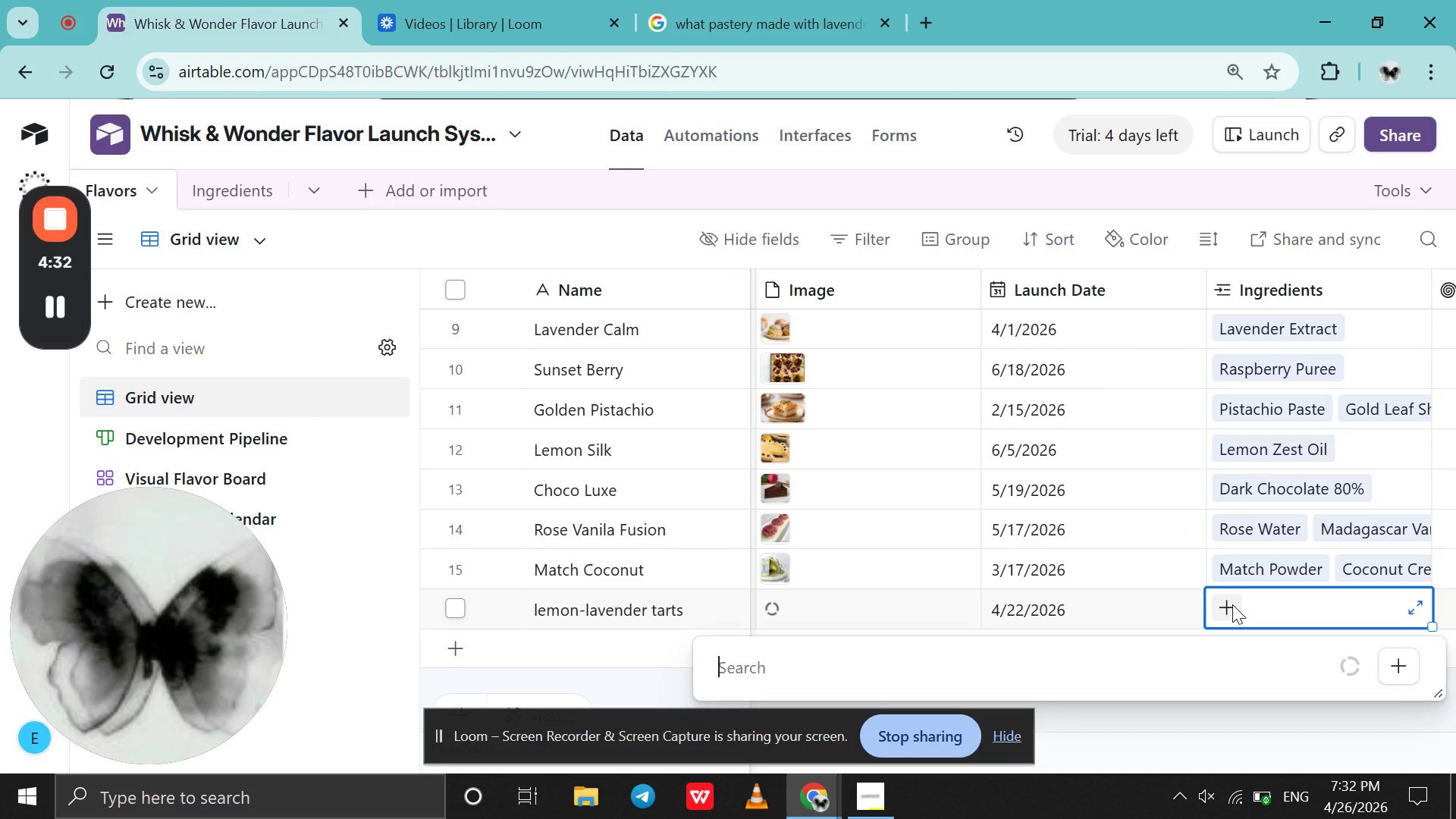 
type(la)
 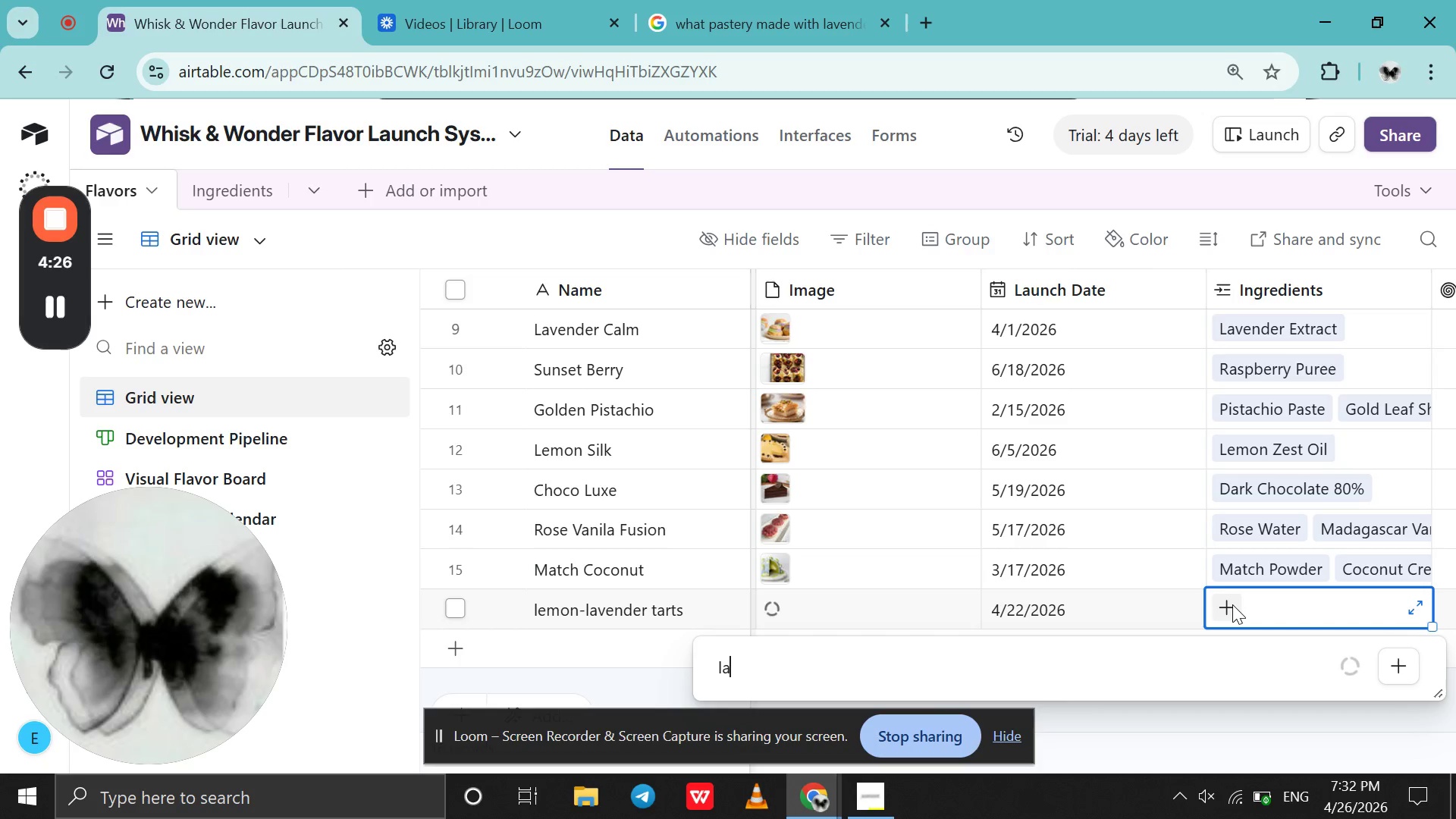 
wait(9.2)
 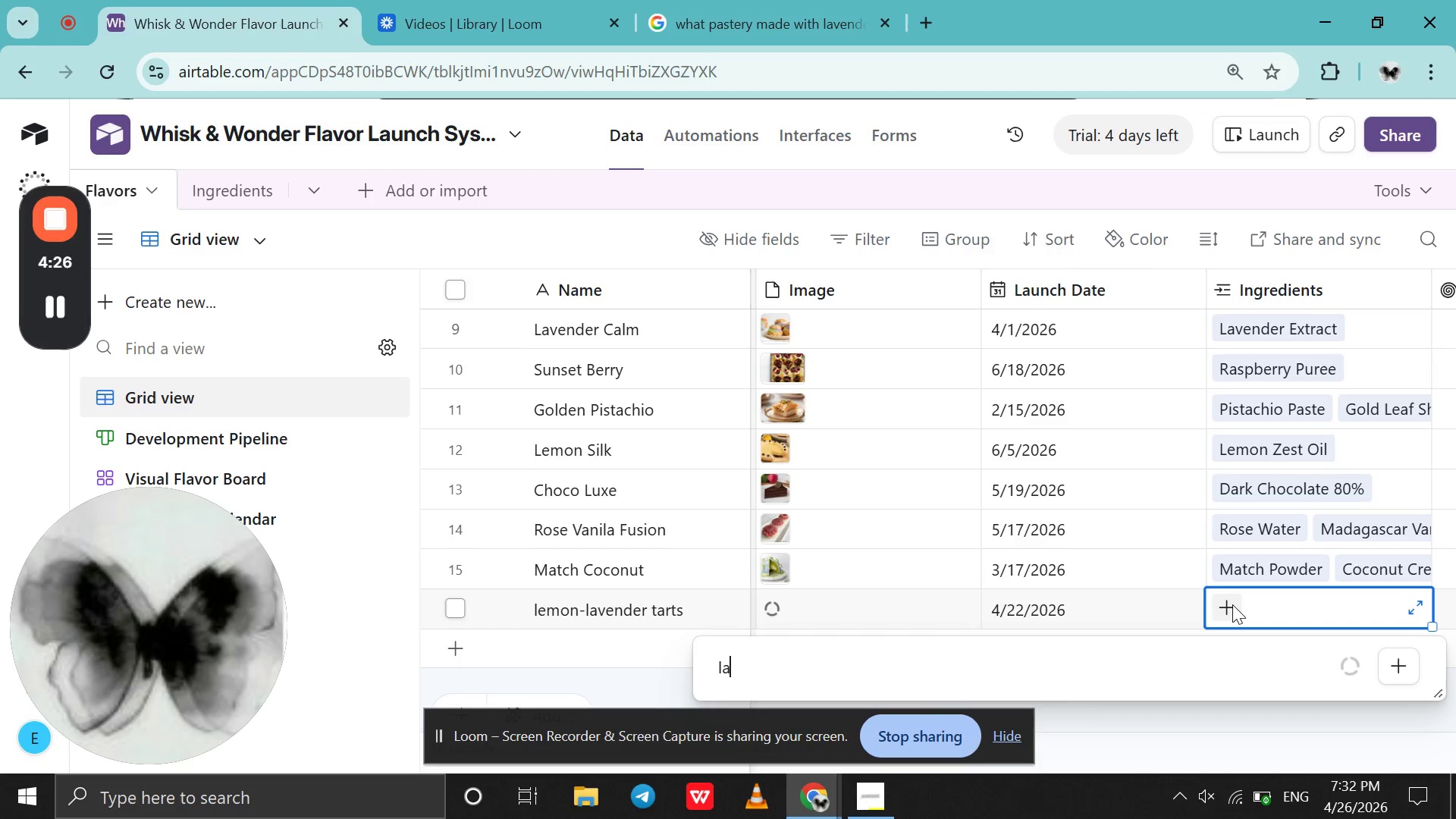 
left_click([1059, 237])
 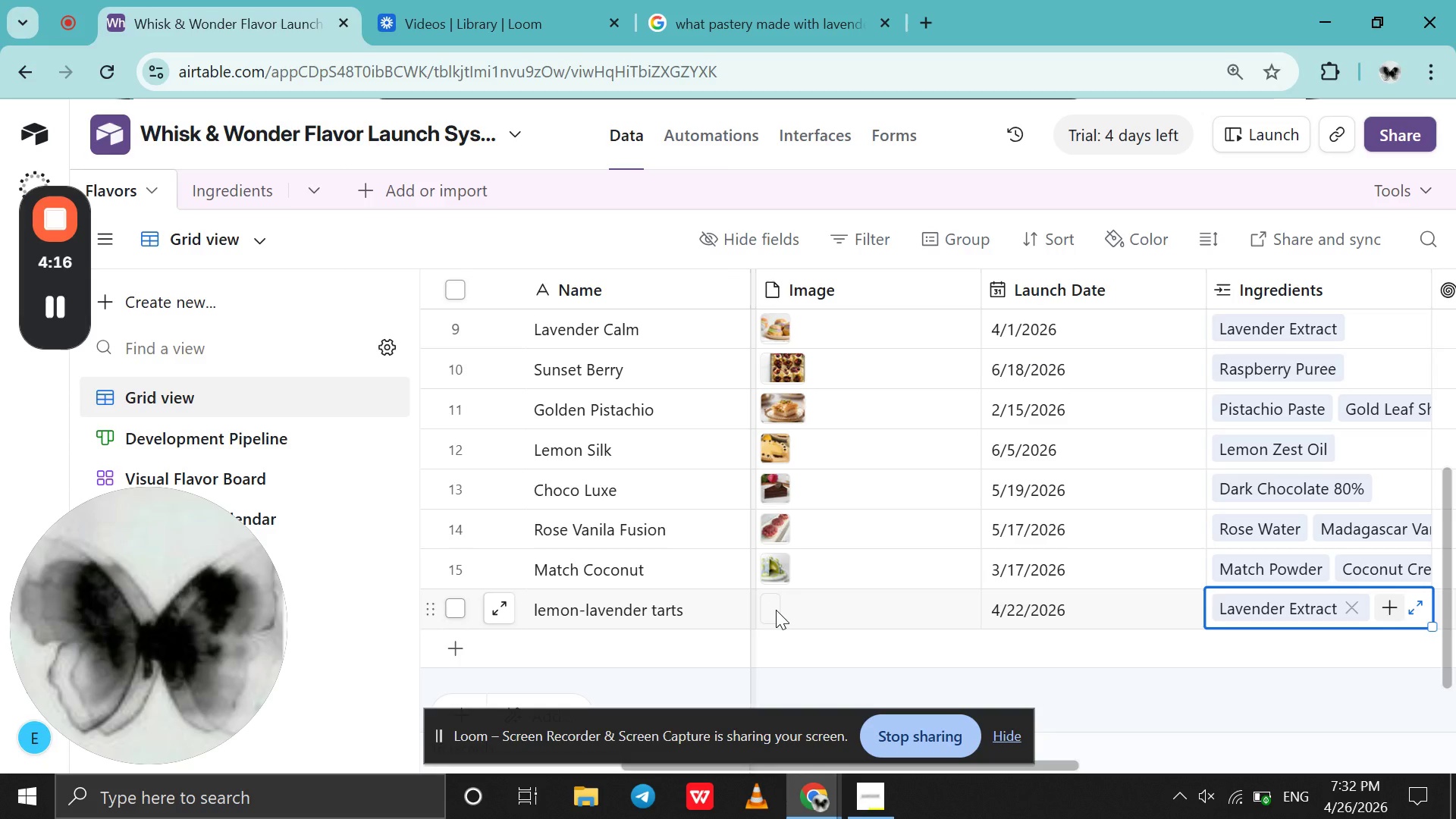 
wait(7.14)
 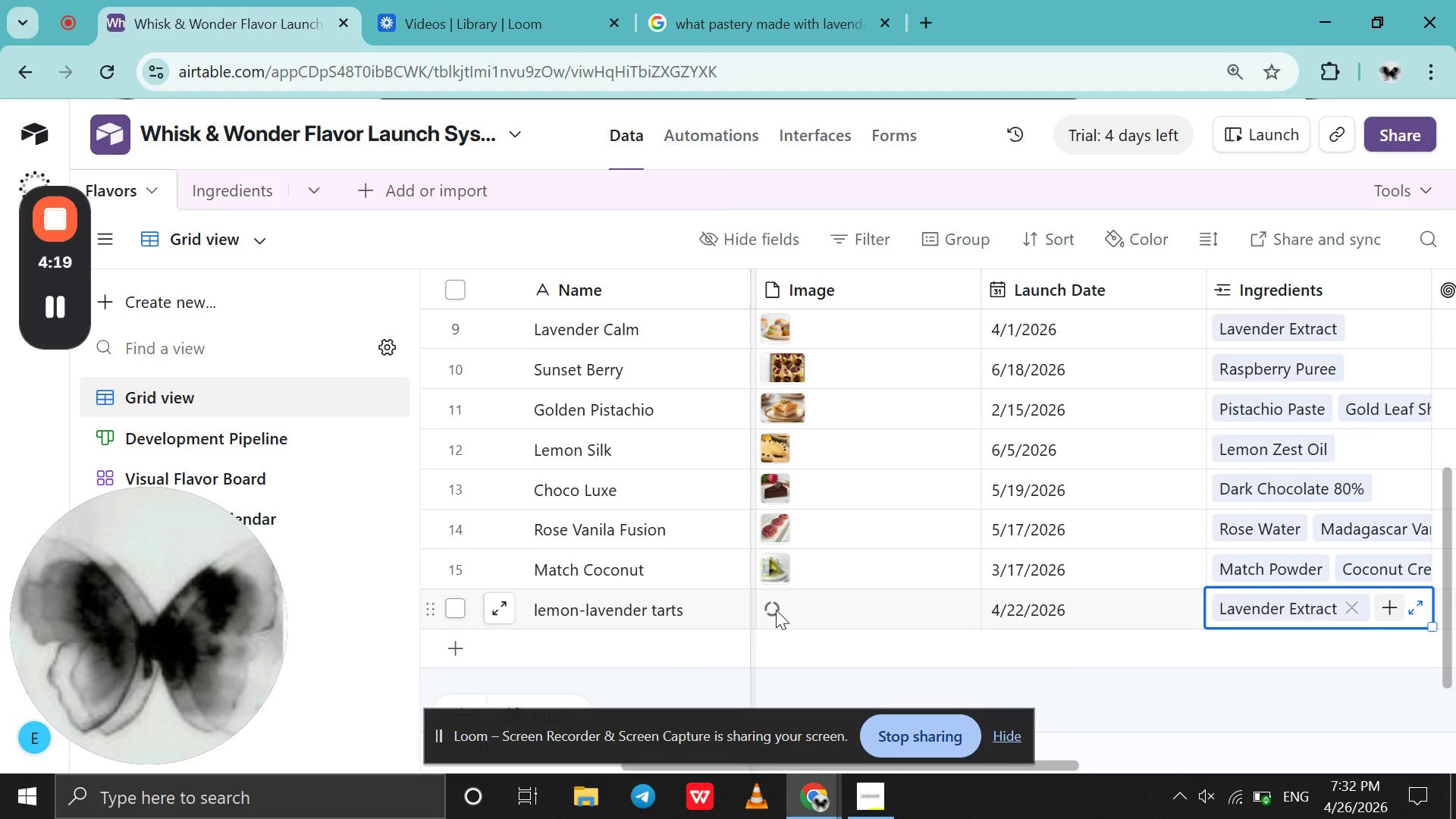 
scroll: coordinate [776, 610], scroll_direction: down, amount: 7.0
 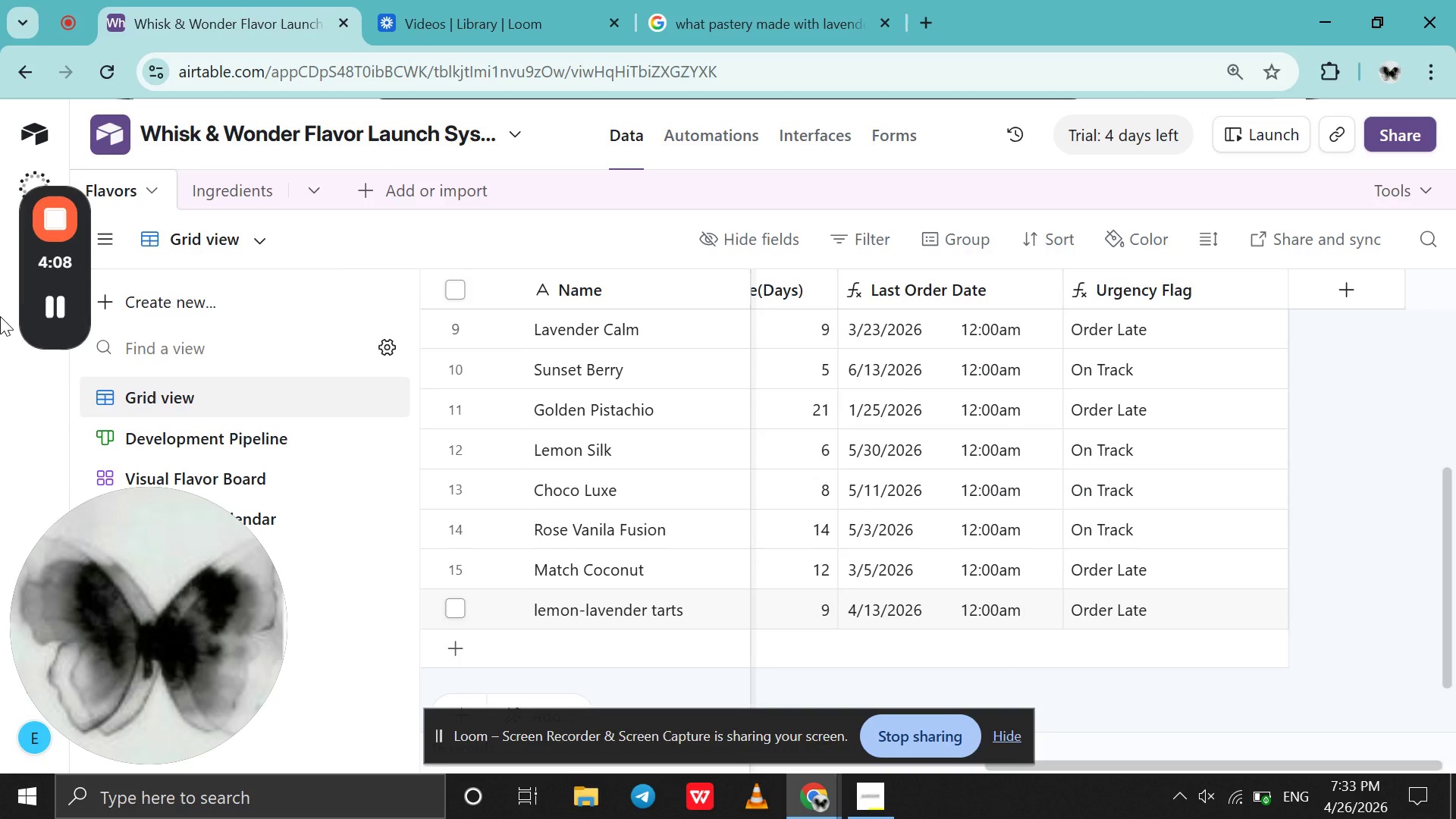 
wait(5.22)
 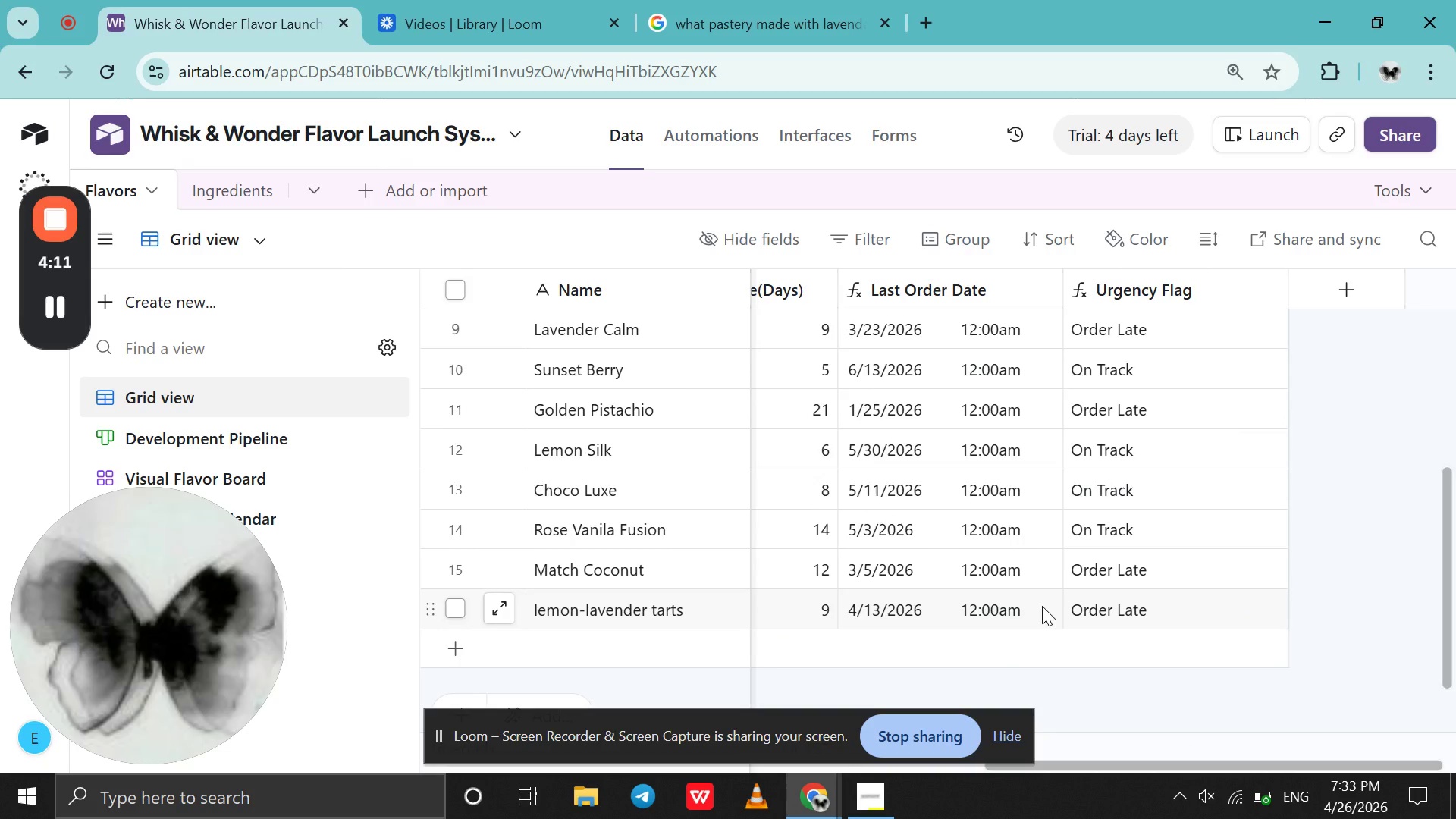 
left_click([57, 318])
 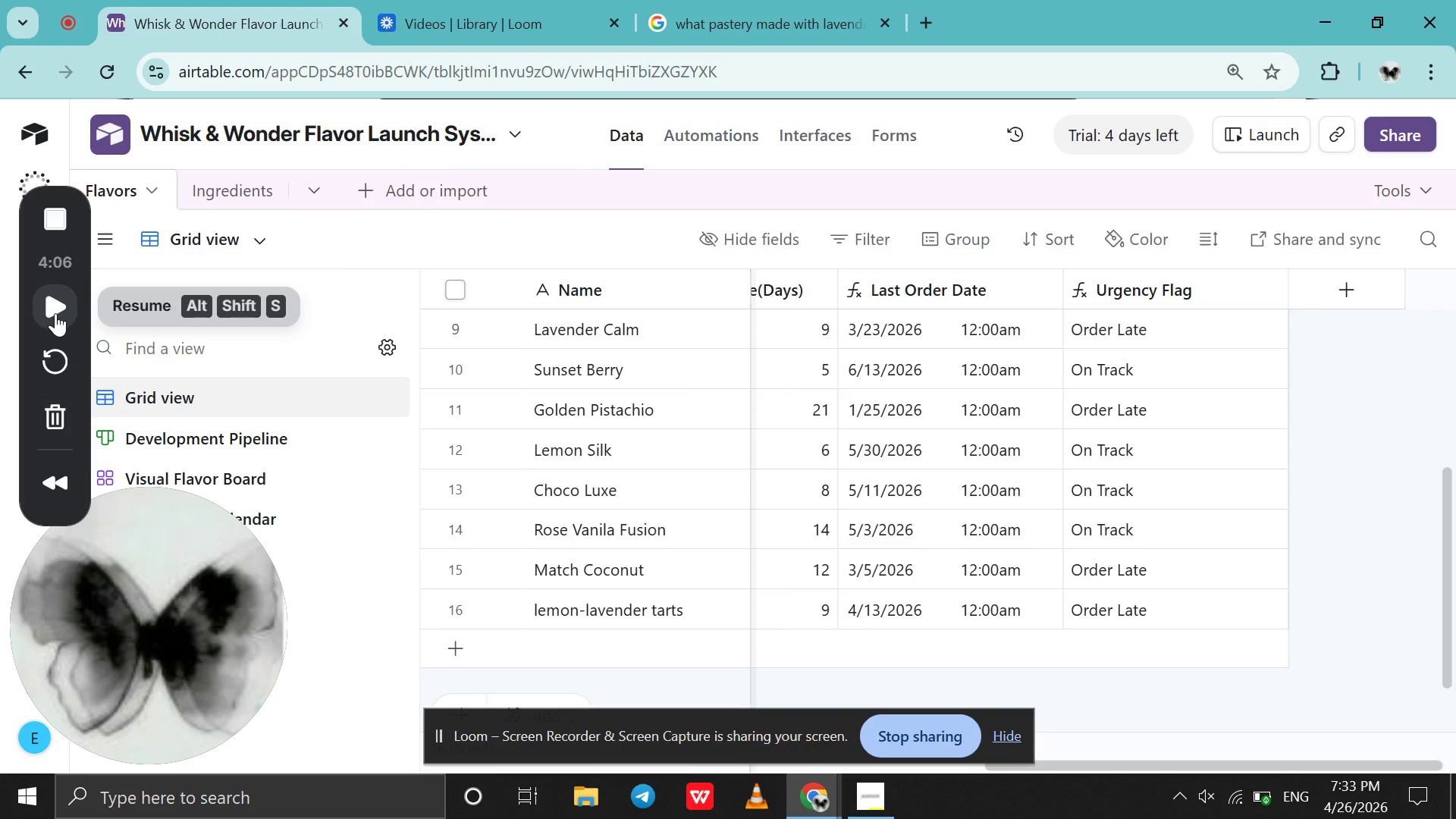 
wait(10.16)
 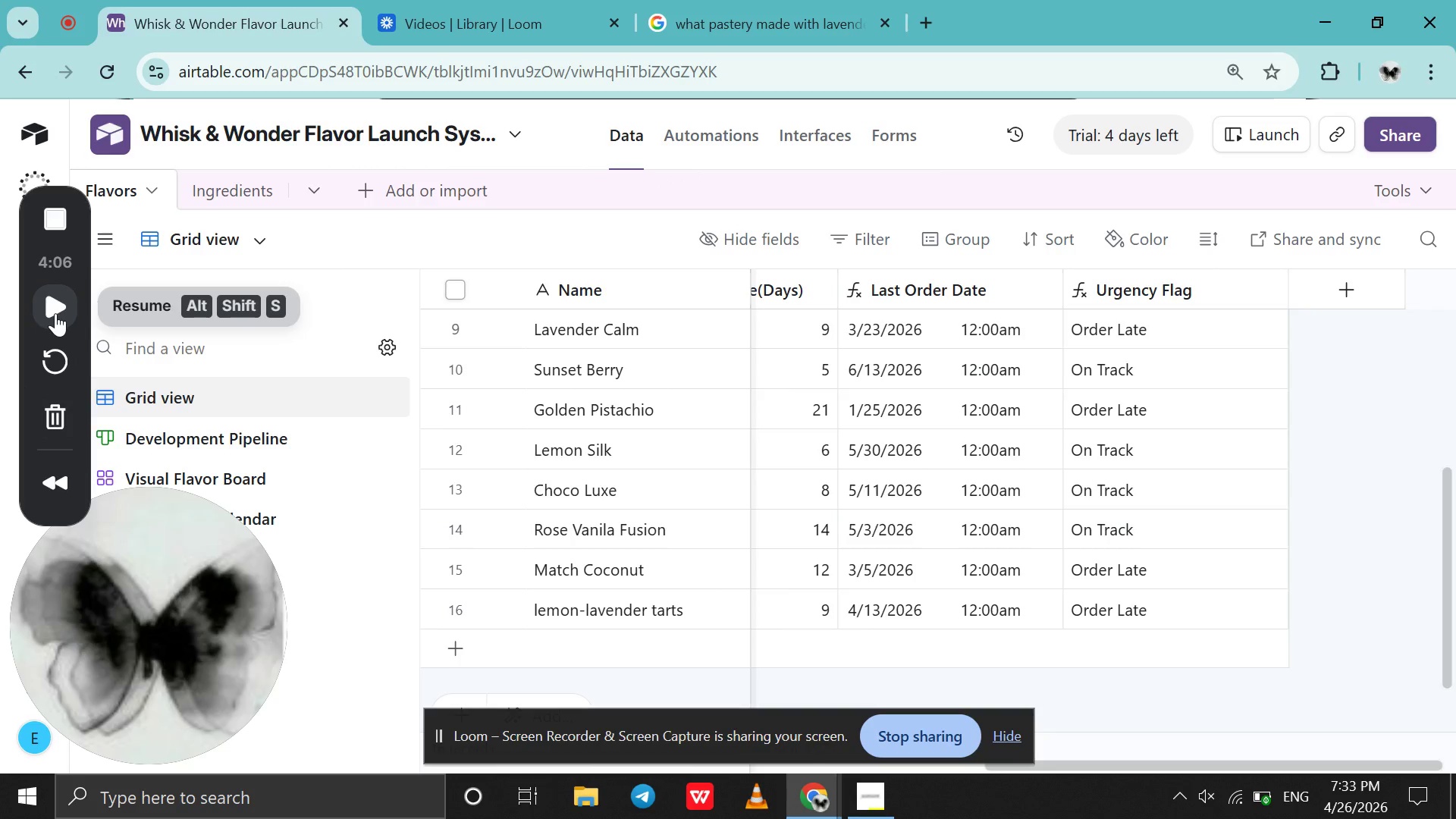 
left_click([58, 472])
 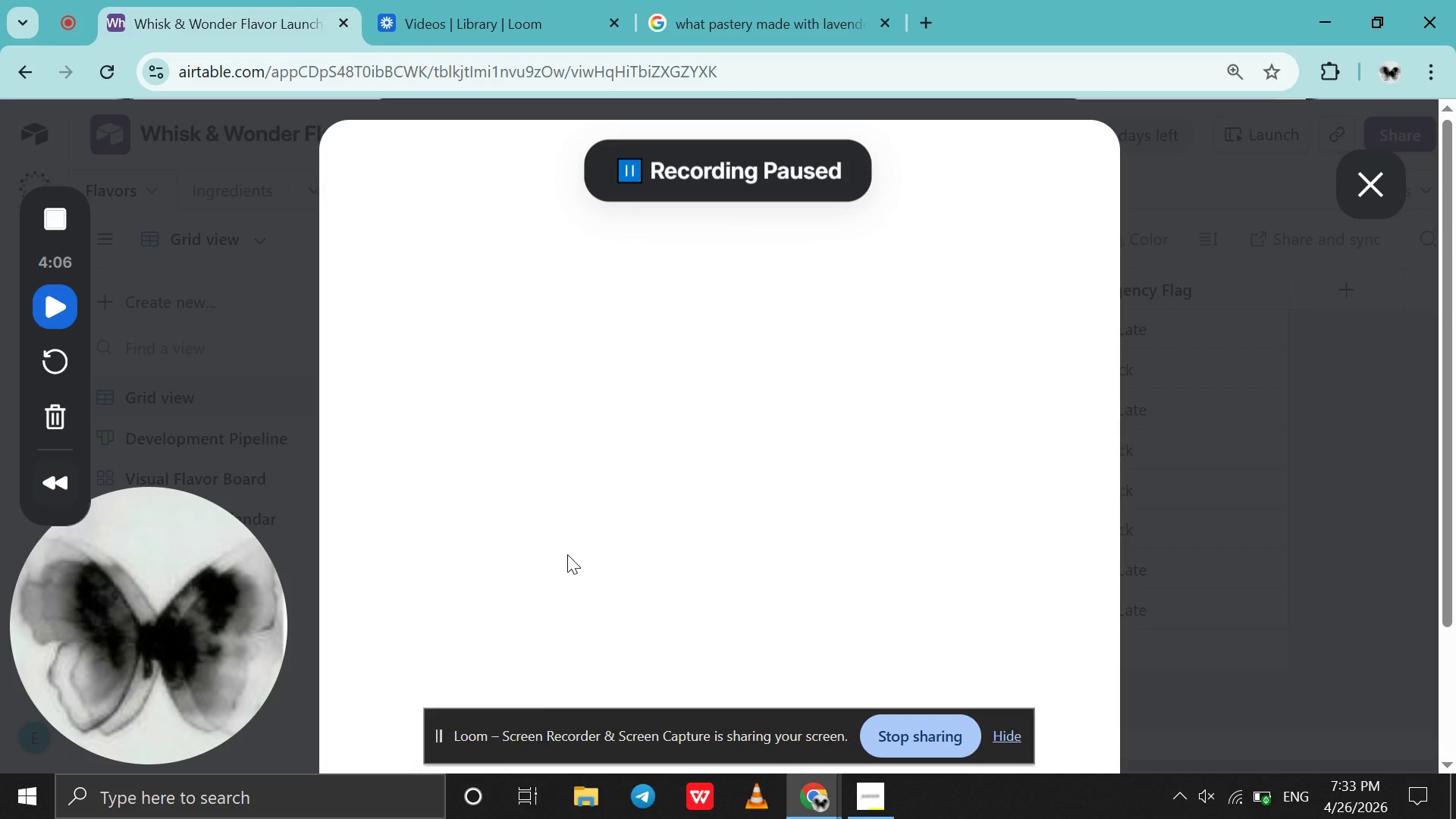 
scroll: coordinate [567, 554], scroll_direction: down, amount: 7.0
 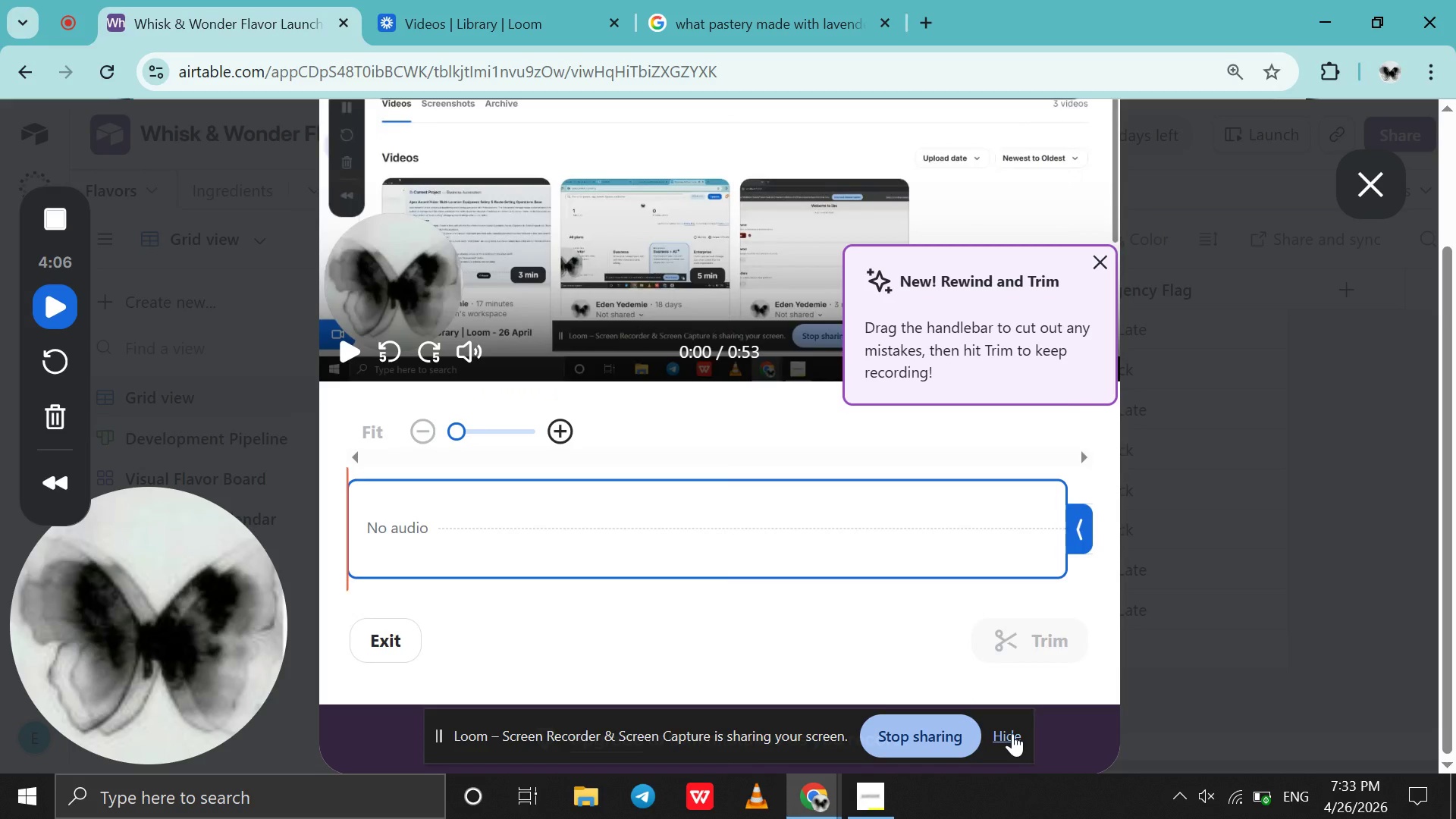 
left_click([1012, 733])
 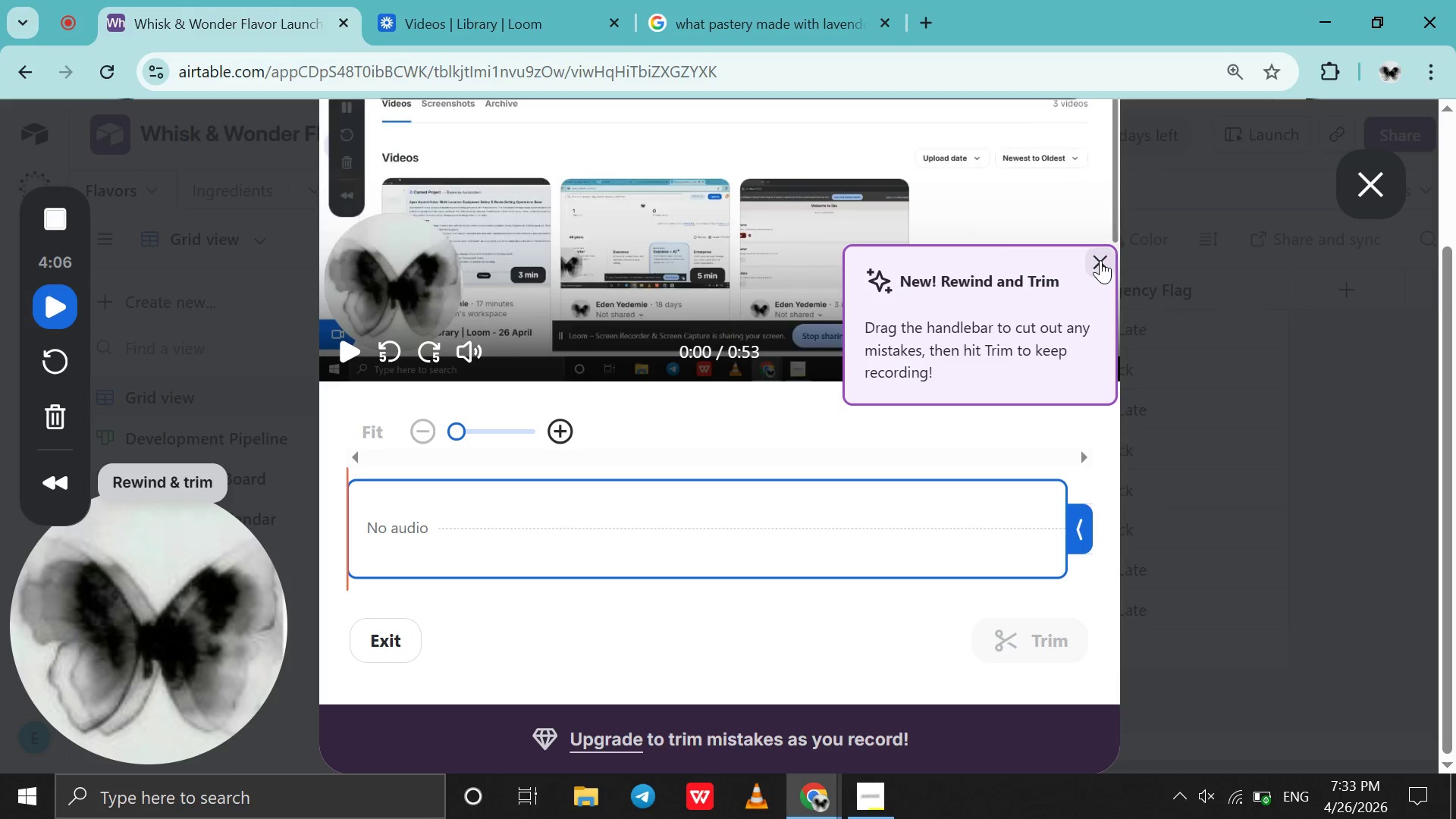 
left_click([1100, 260])
 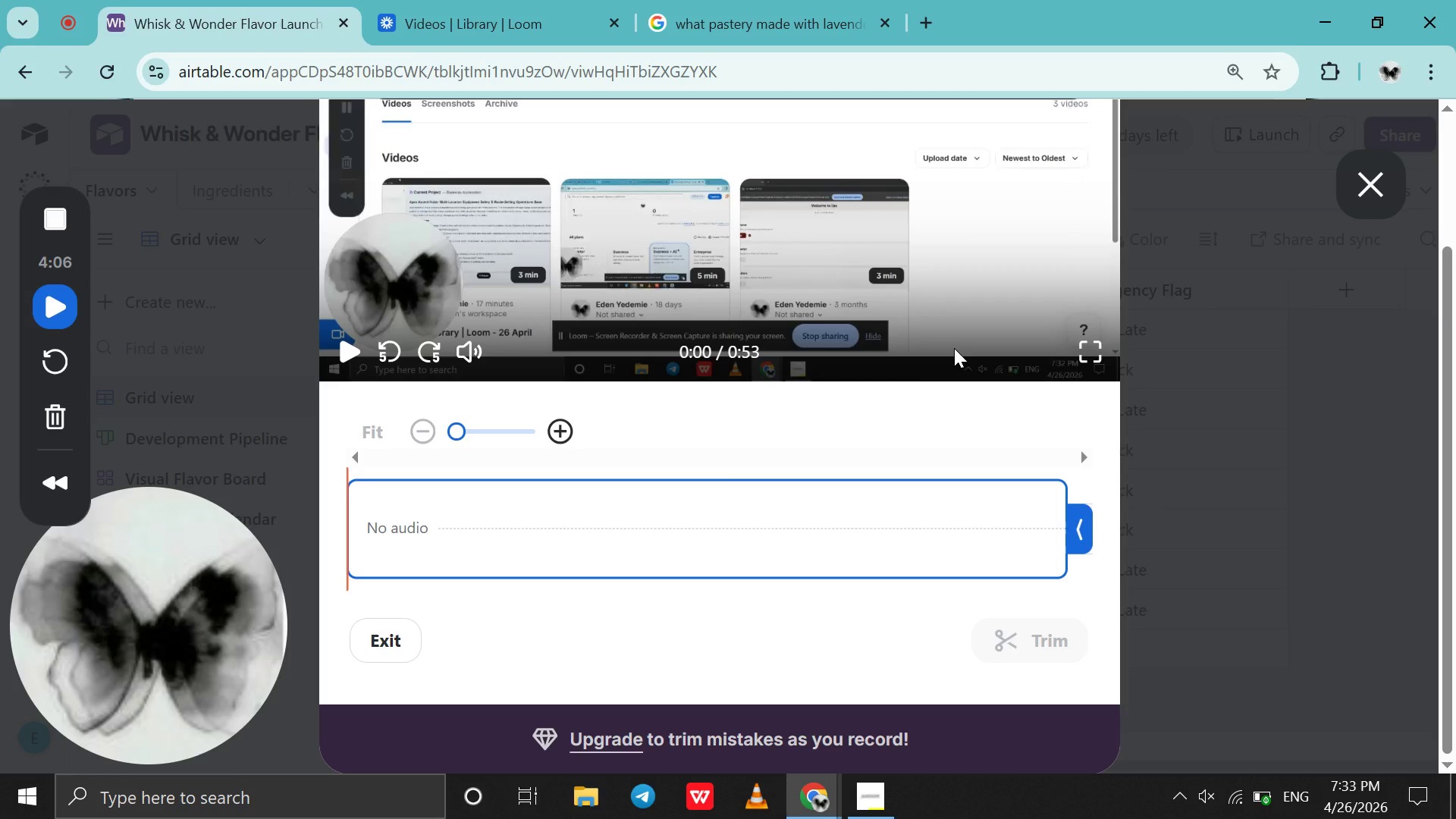 
scroll: coordinate [949, 356], scroll_direction: up, amount: 1.0
 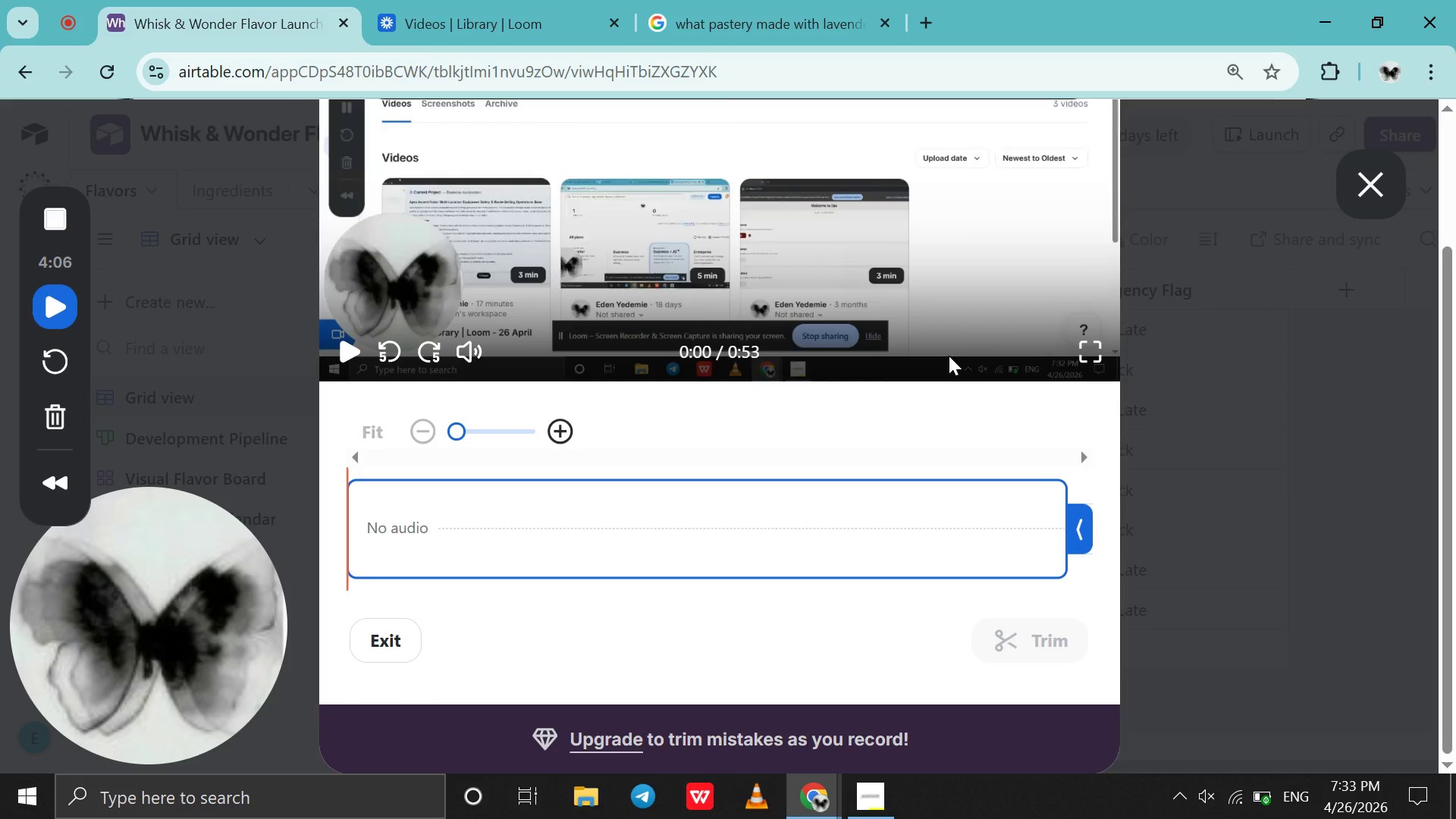 
scroll: coordinate [949, 356], scroll_direction: down, amount: 2.0
 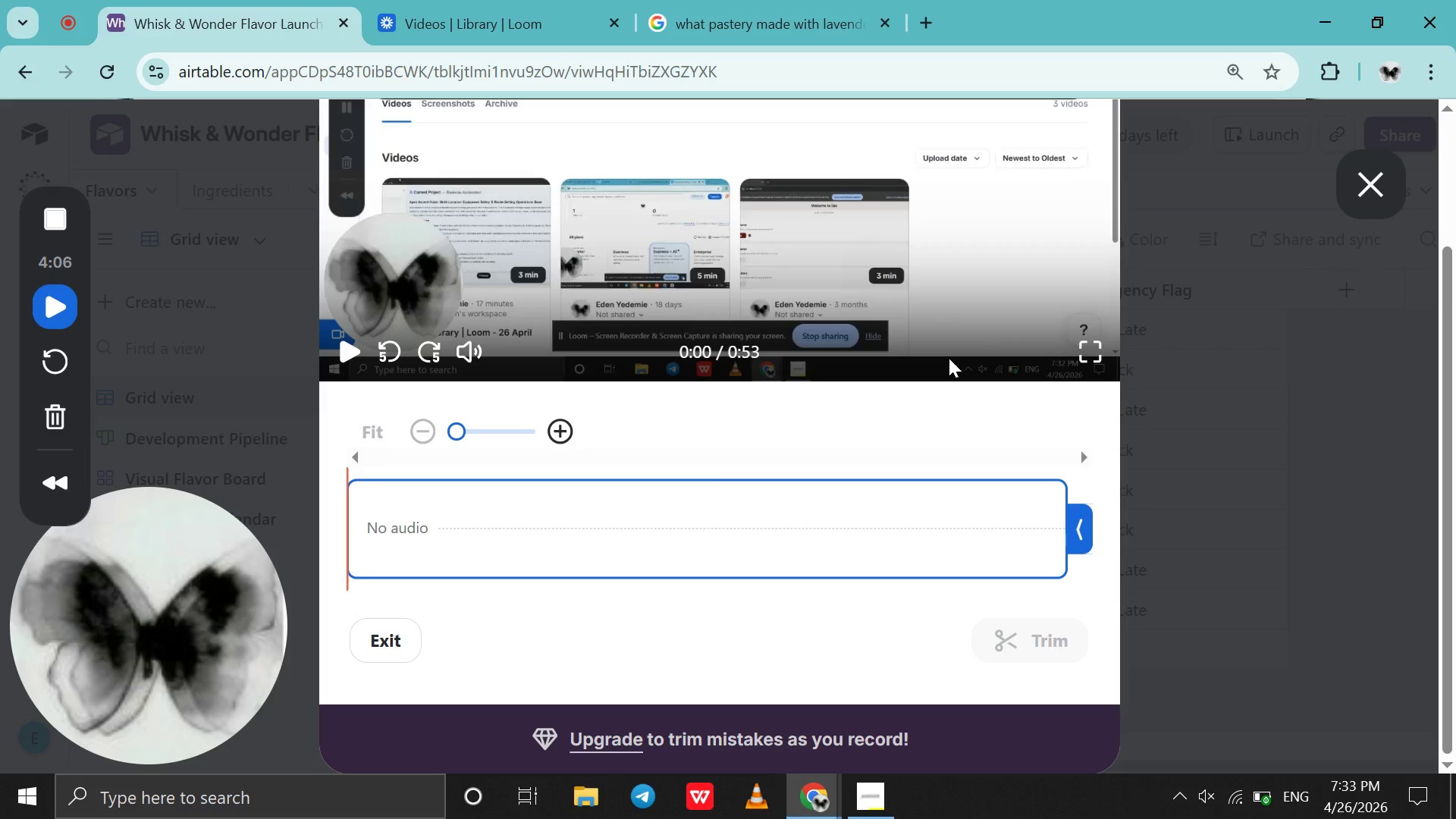 
left_click([442, 475])
 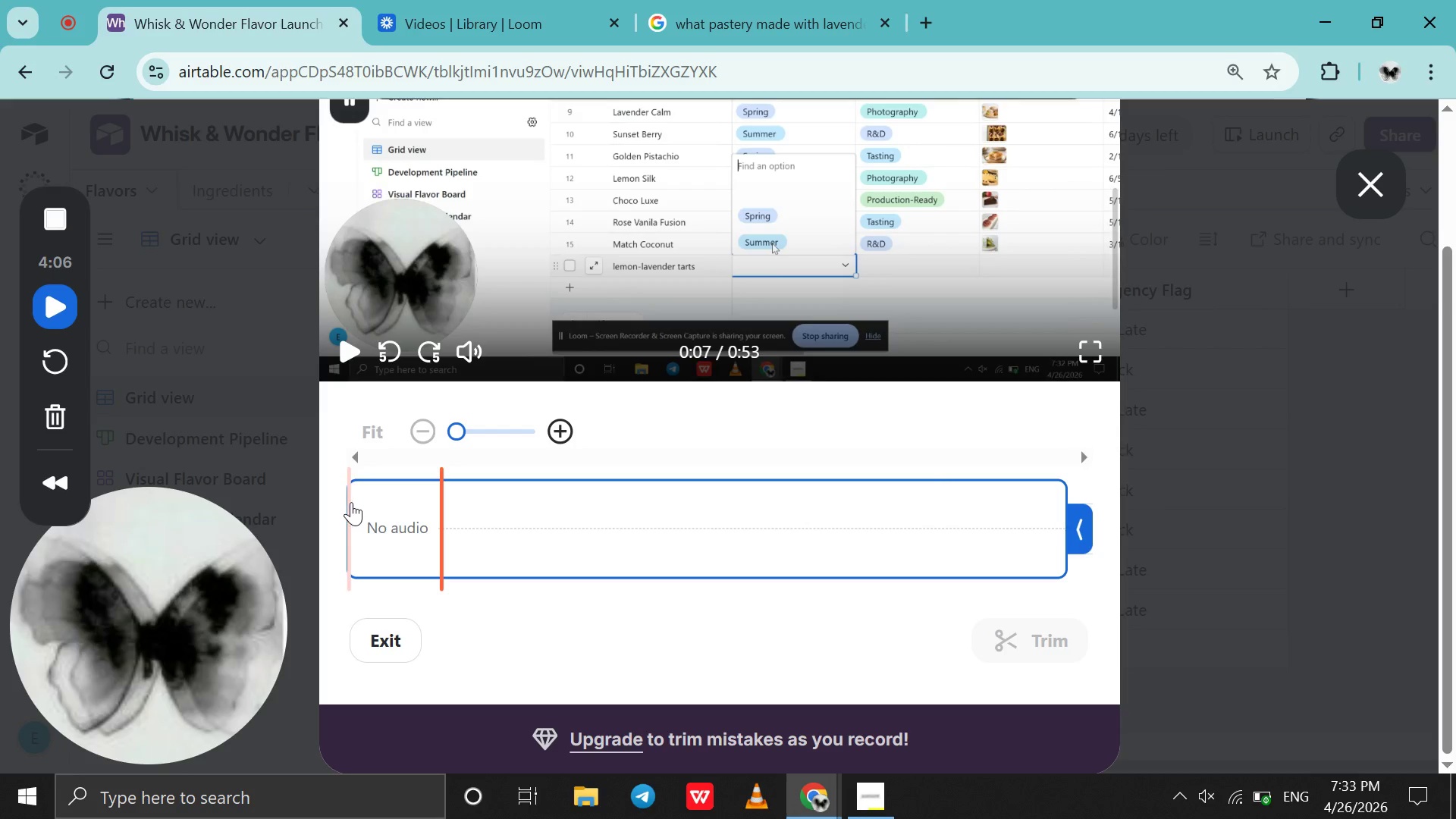 
left_click([360, 505])
 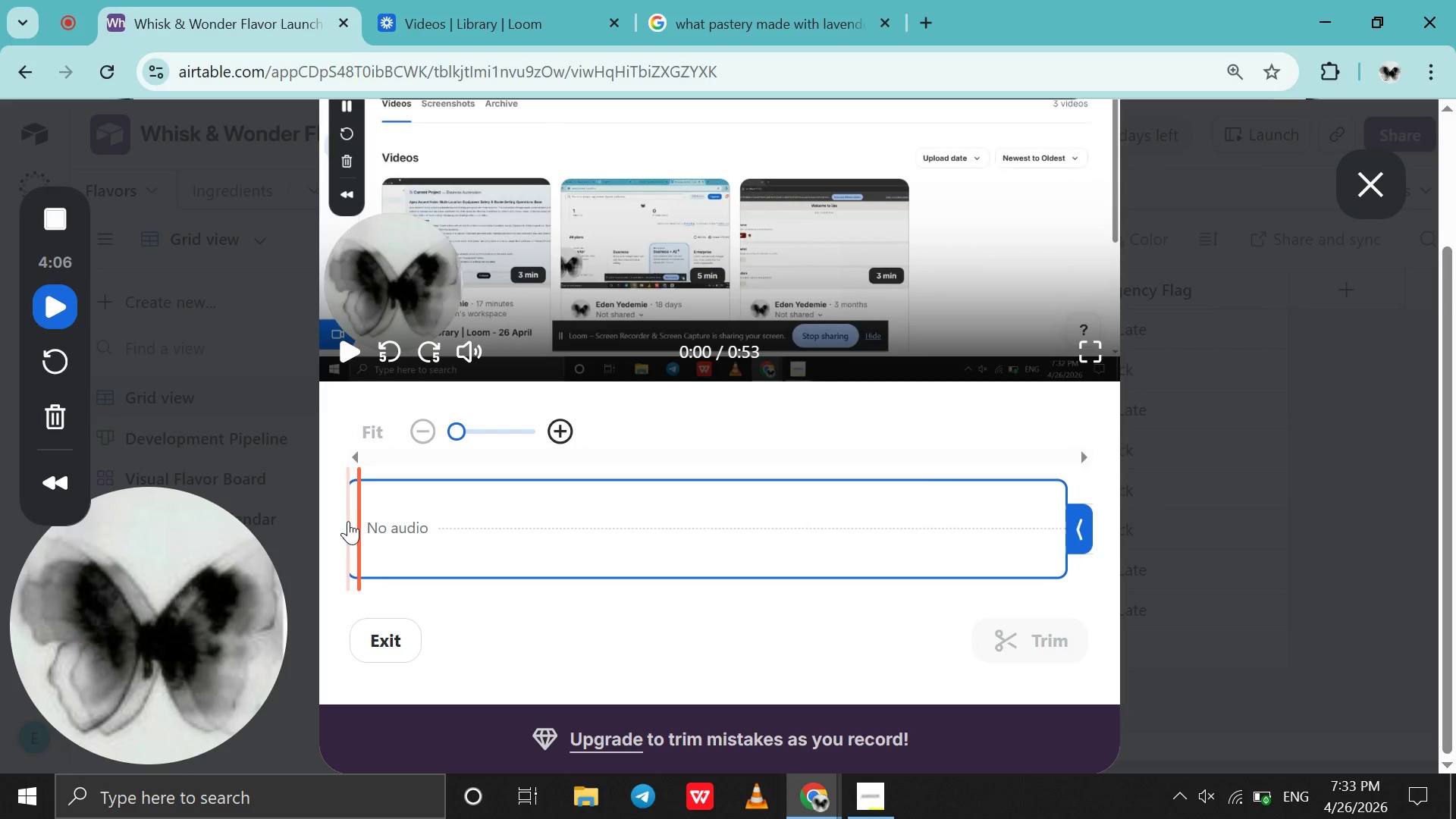 
left_click_drag(start_coordinate=[348, 521], to_coordinate=[356, 522])
 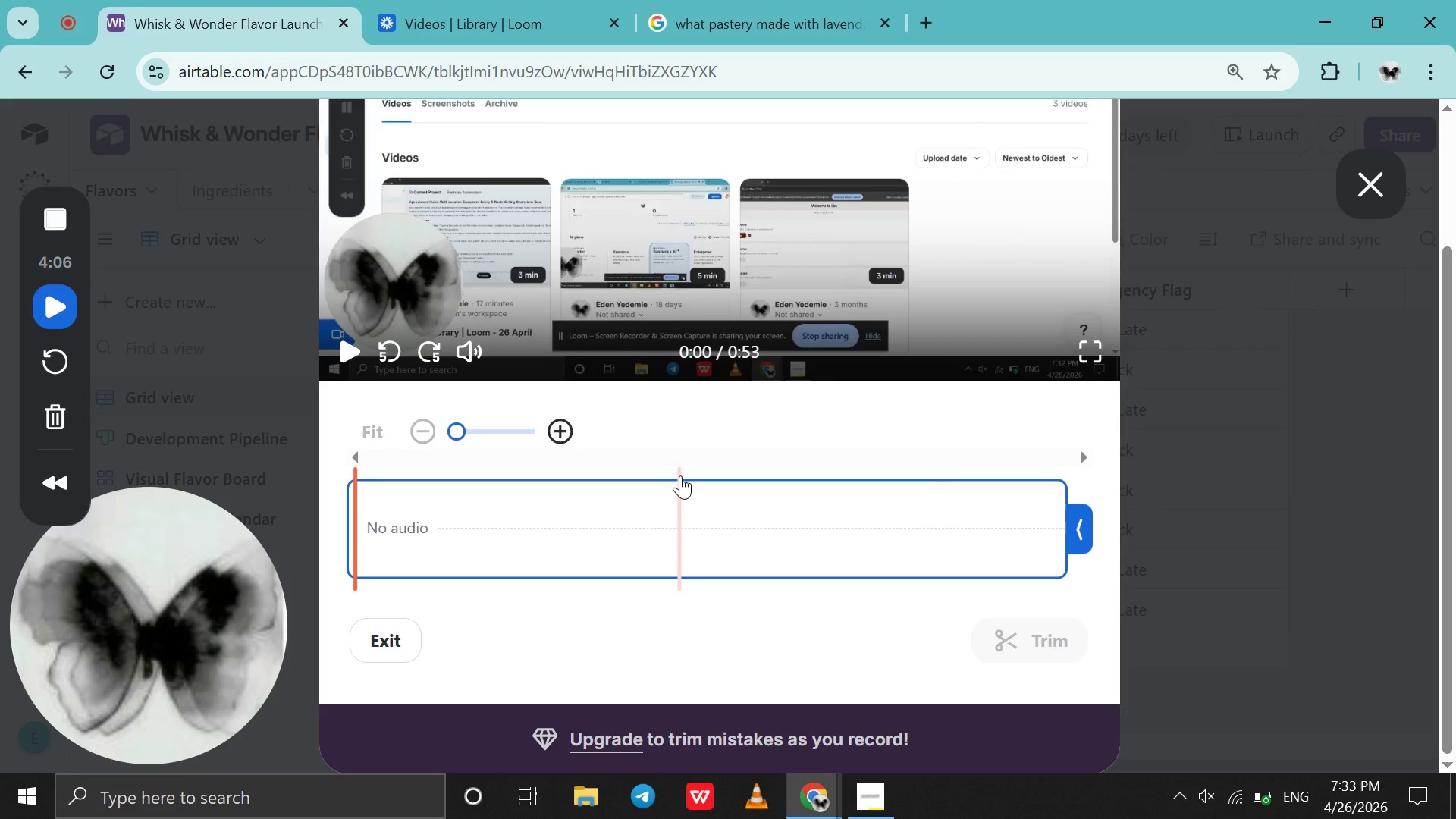 
scroll: coordinate [680, 475], scroll_direction: up, amount: 6.0
 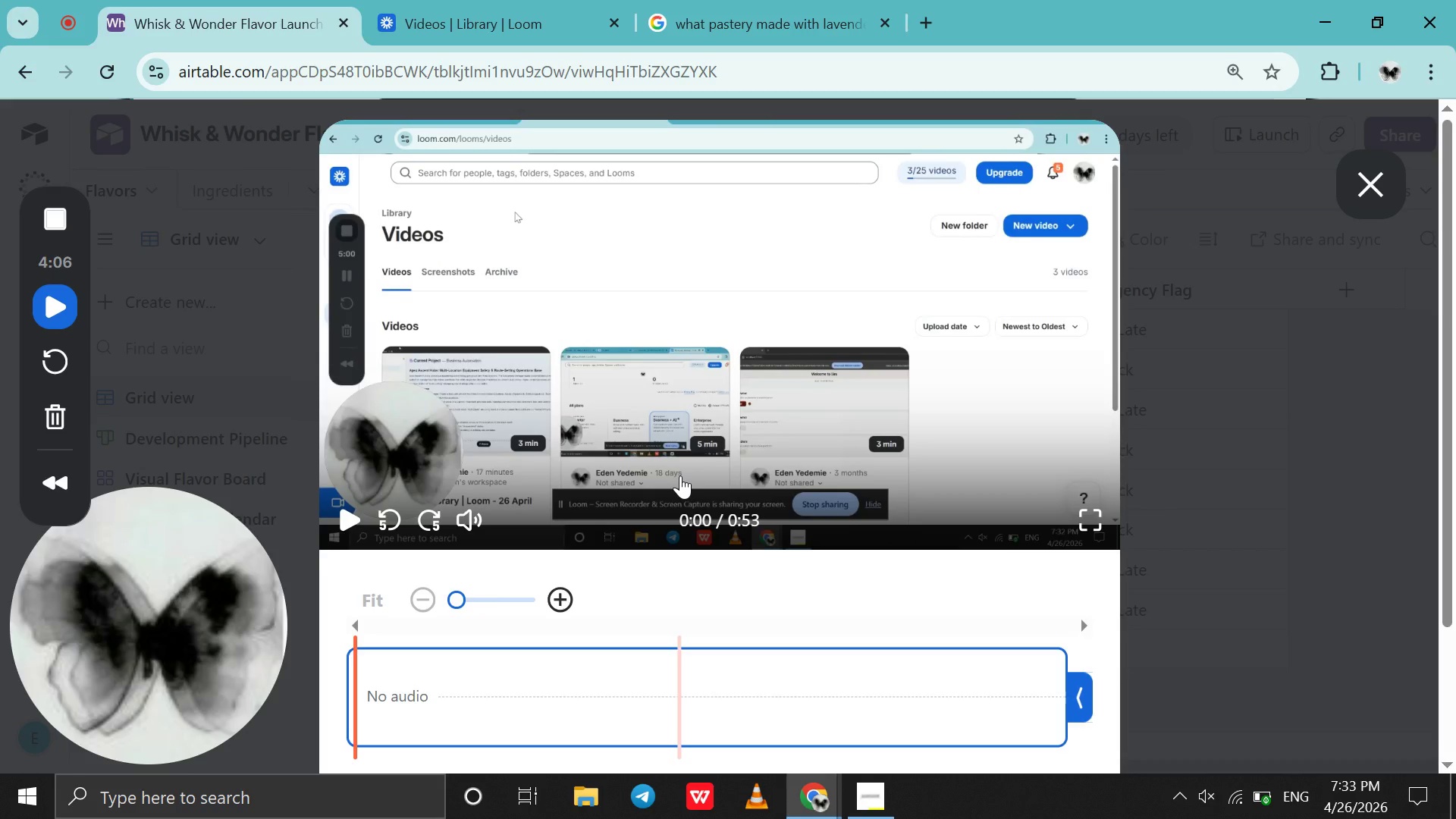 
scroll: coordinate [680, 475], scroll_direction: down, amount: 2.0
 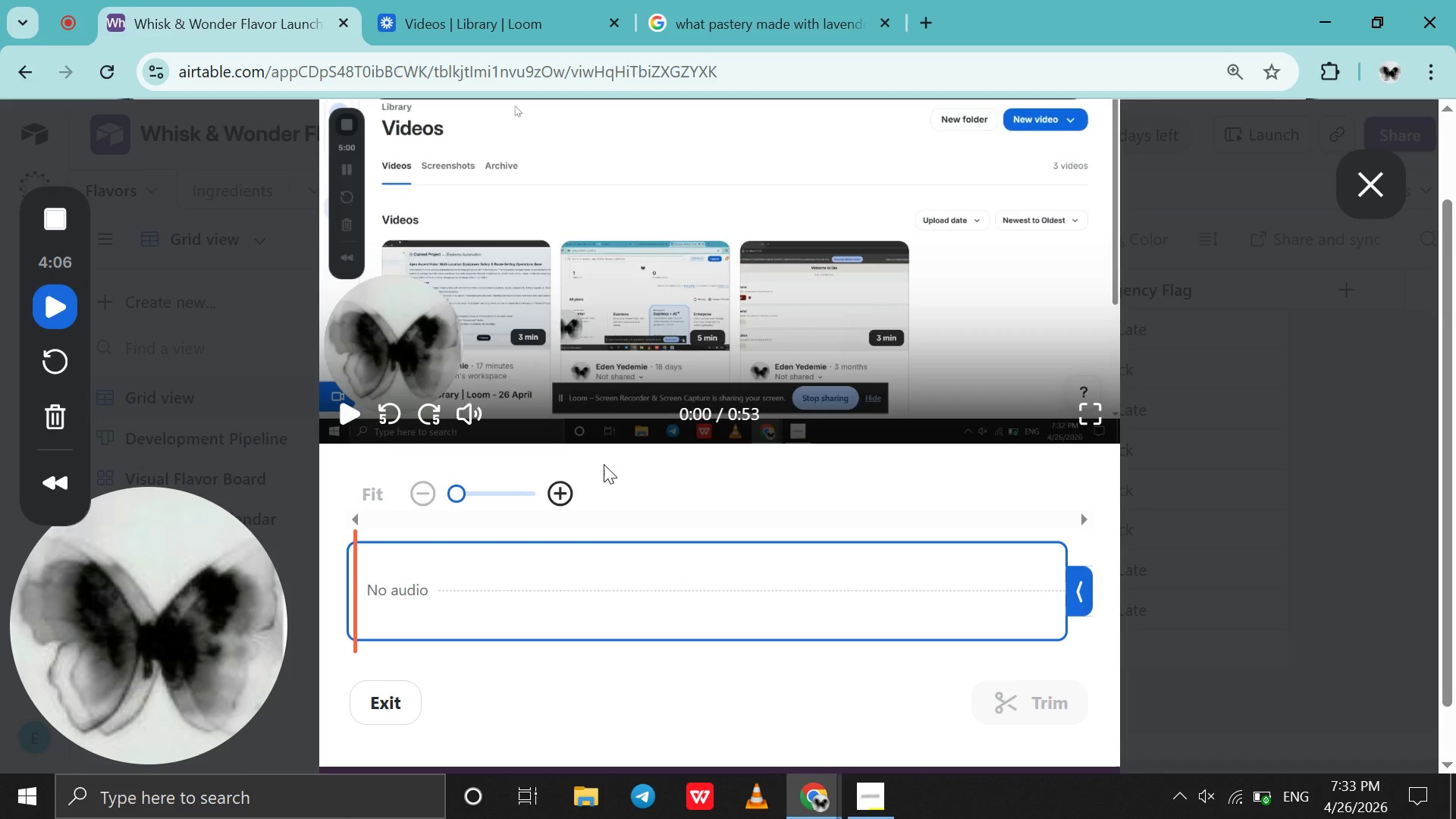 
scroll: coordinate [604, 464], scroll_direction: up, amount: 1.0
 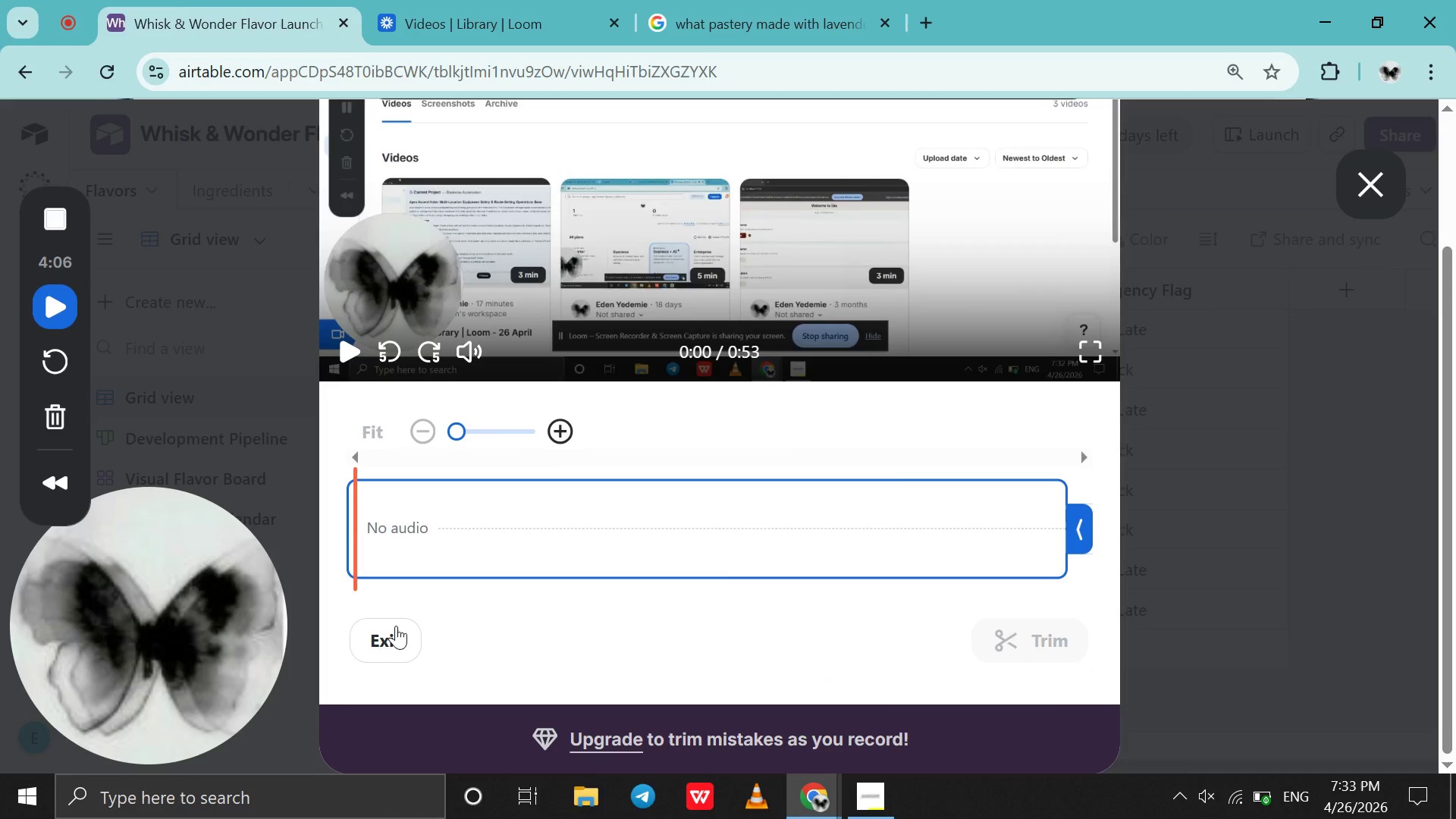 
left_click([388, 629])
 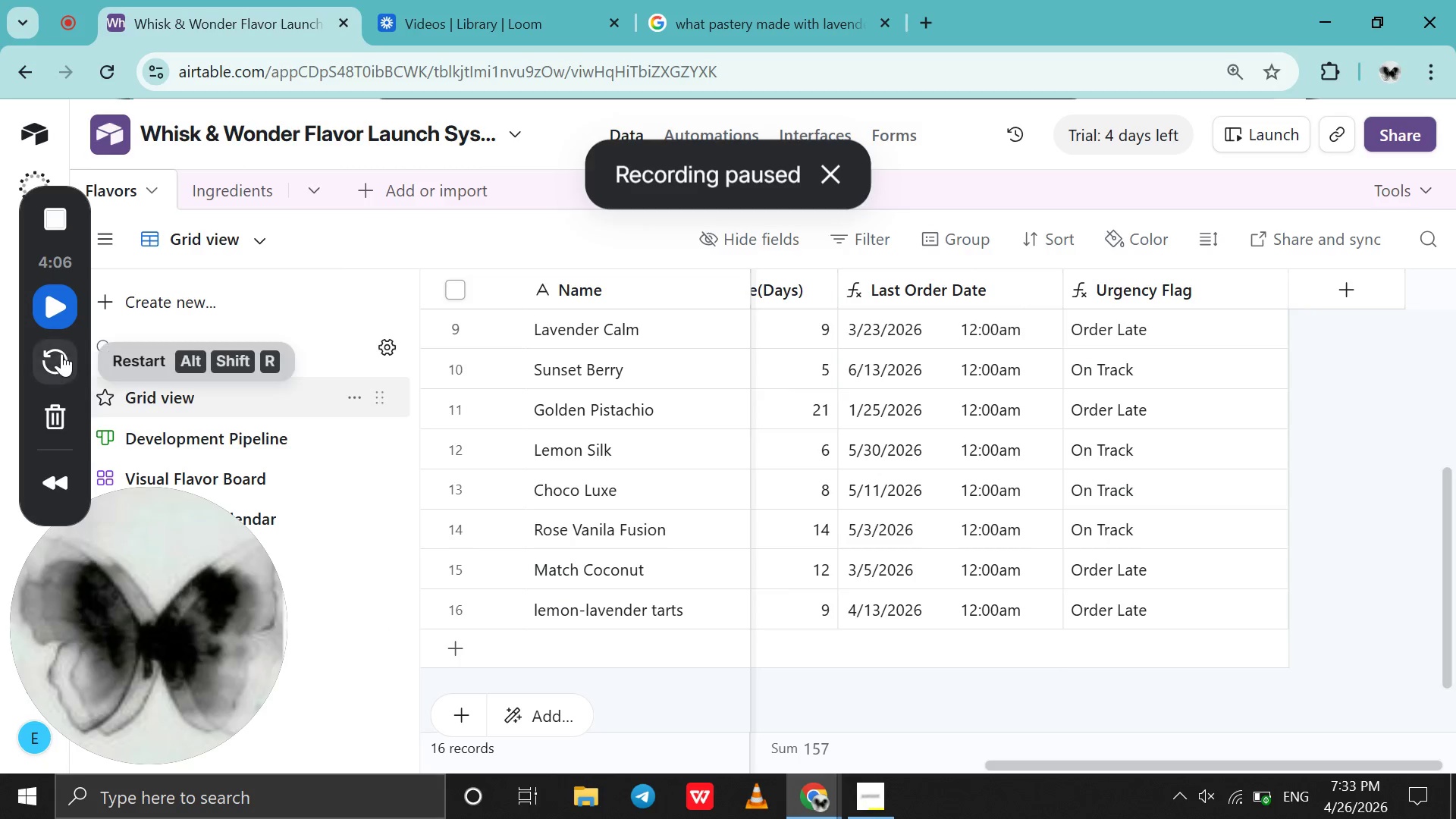 
mouse_move([57, 322])
 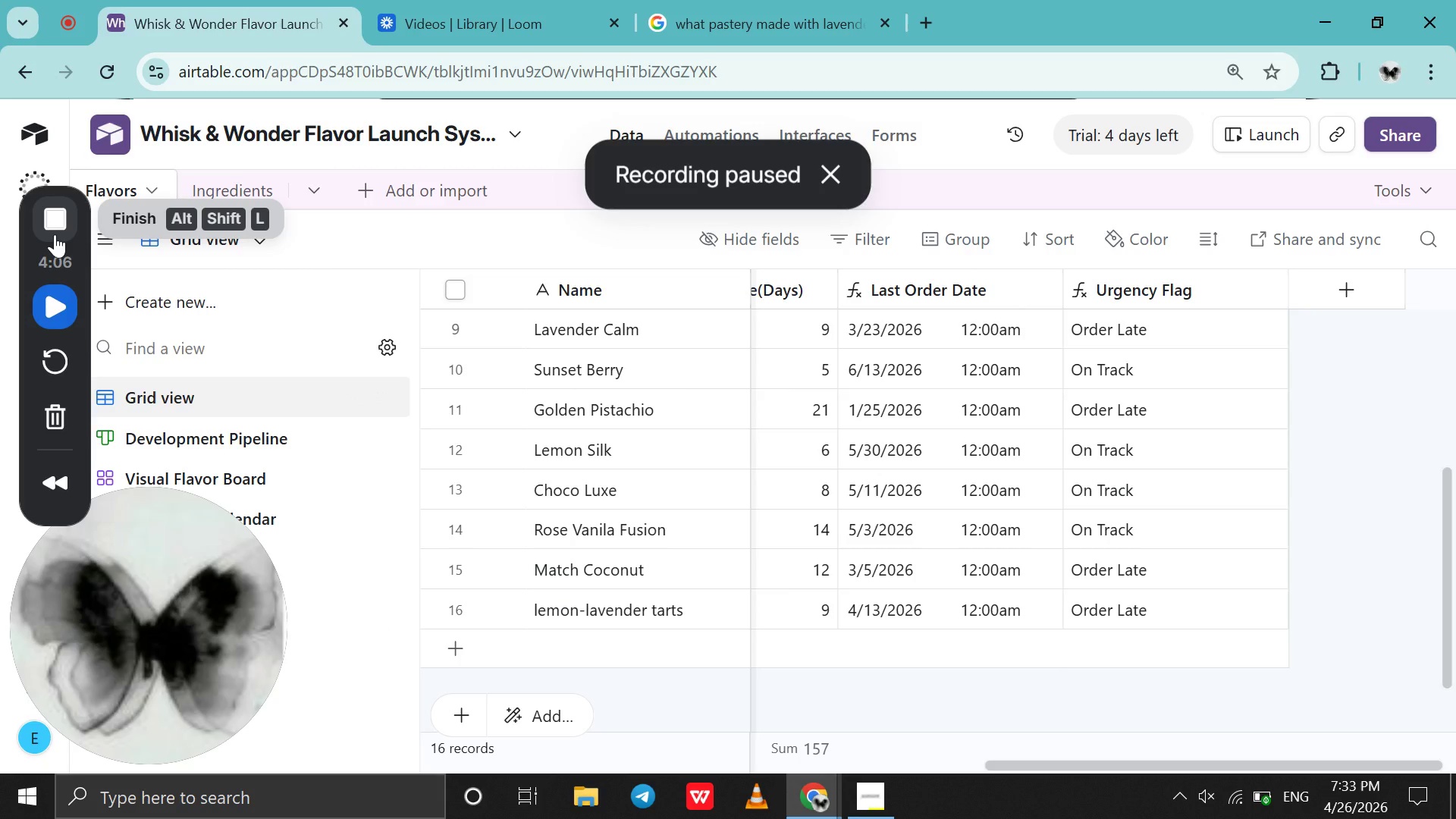 
left_click([55, 234])
 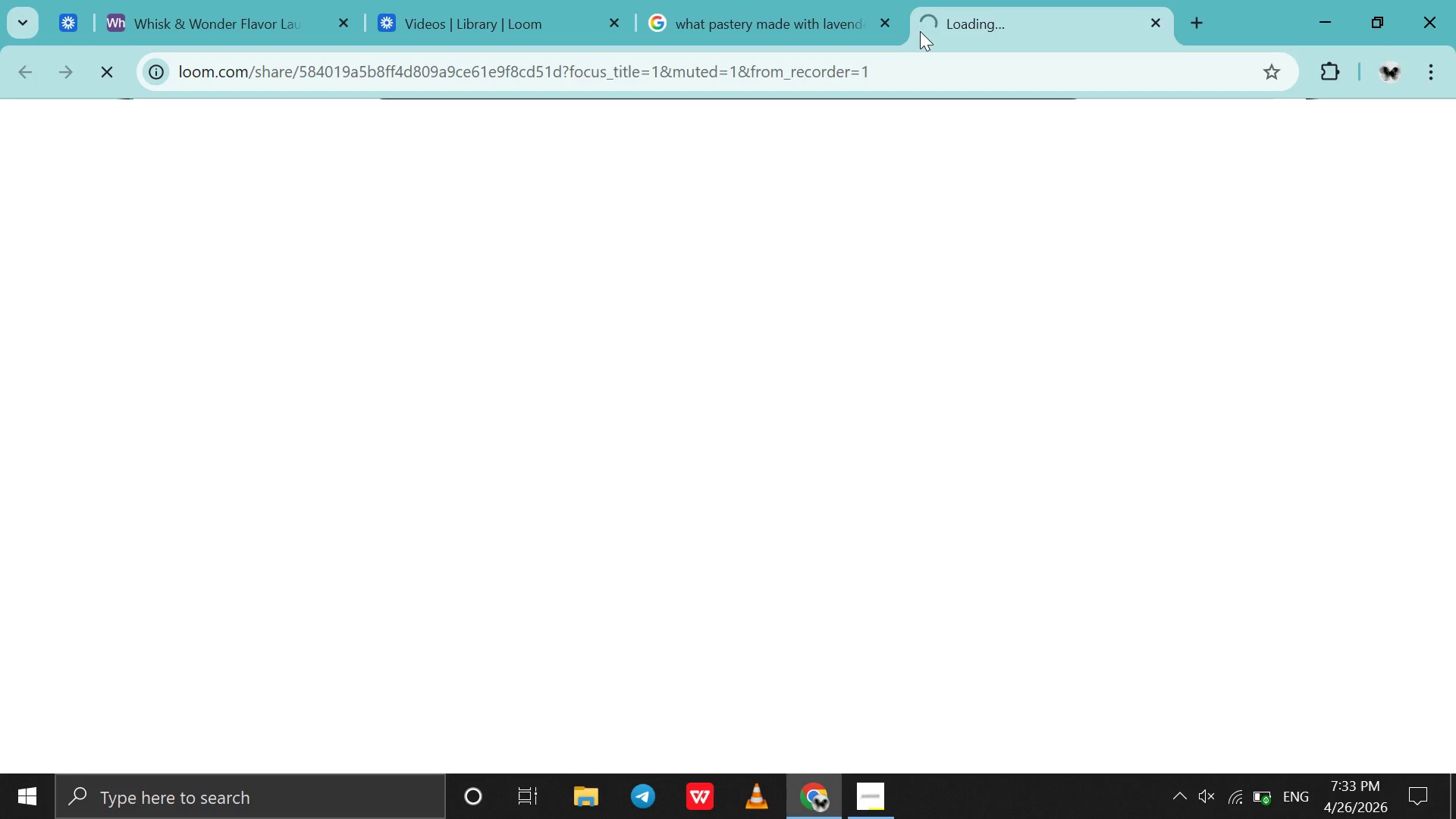 
left_click([889, 21])
 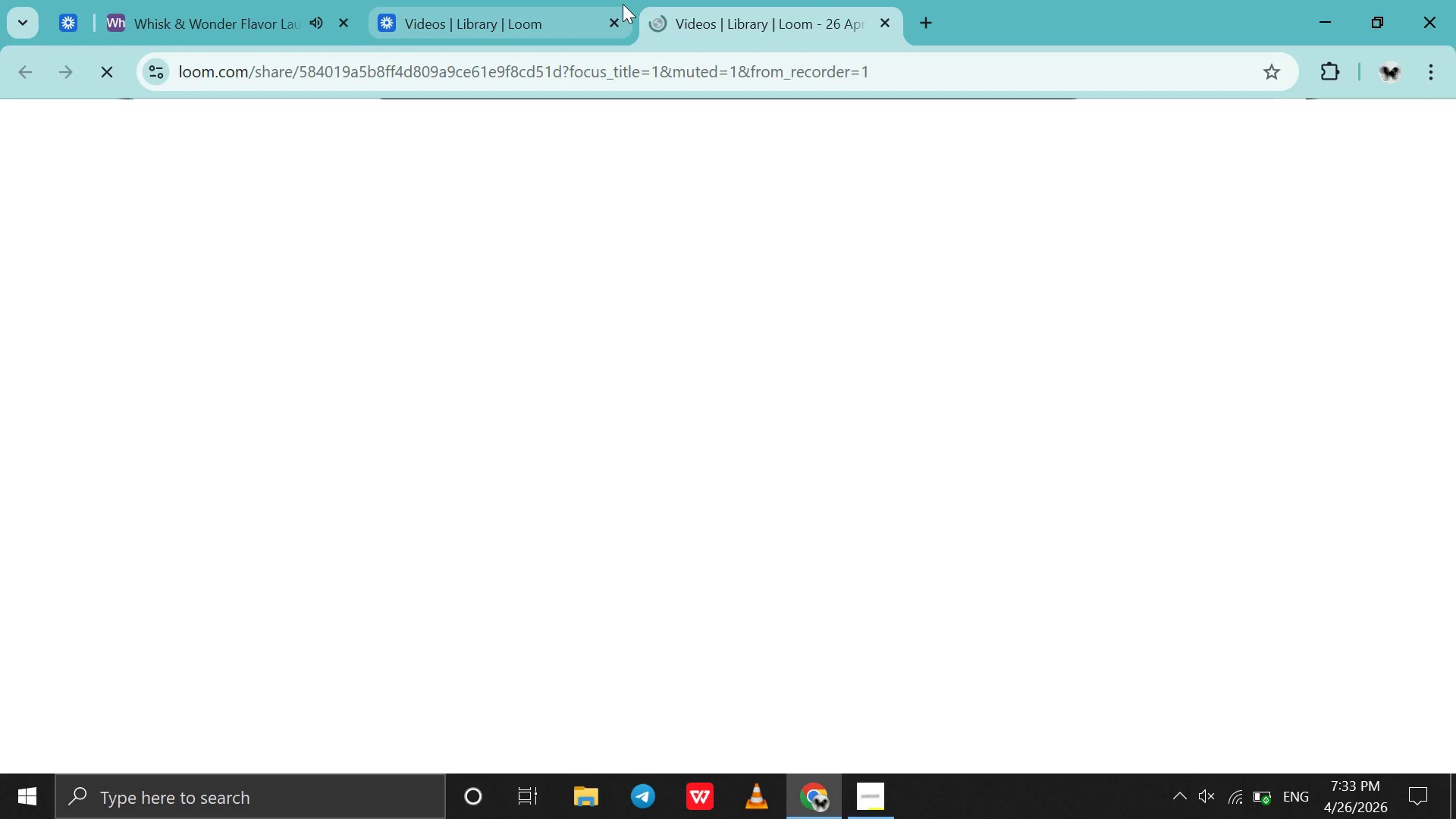 
left_click([614, 15])
 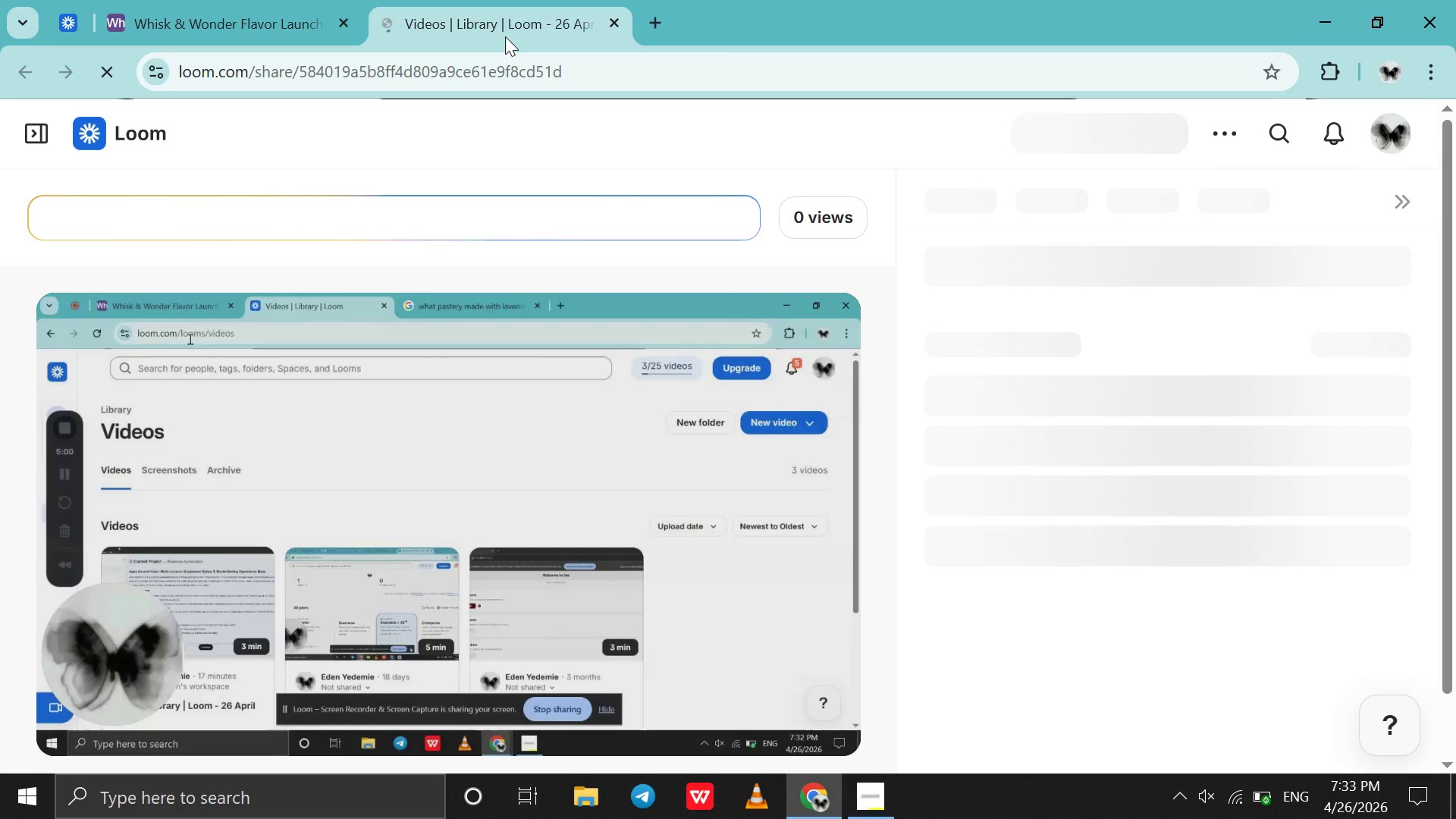 
scroll: coordinate [543, 529], scroll_direction: down, amount: 6.0
 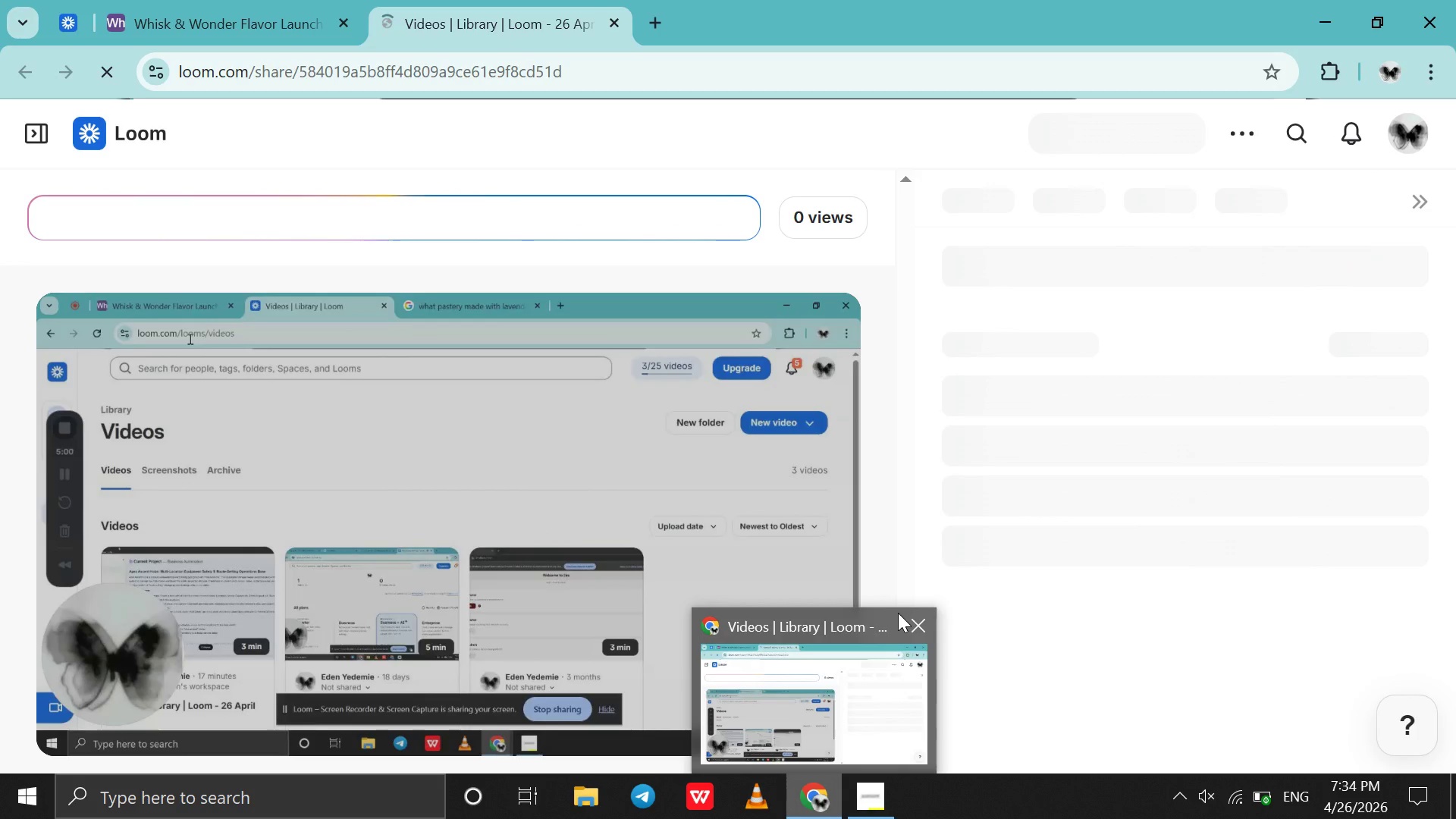 
mouse_move([899, 640])
 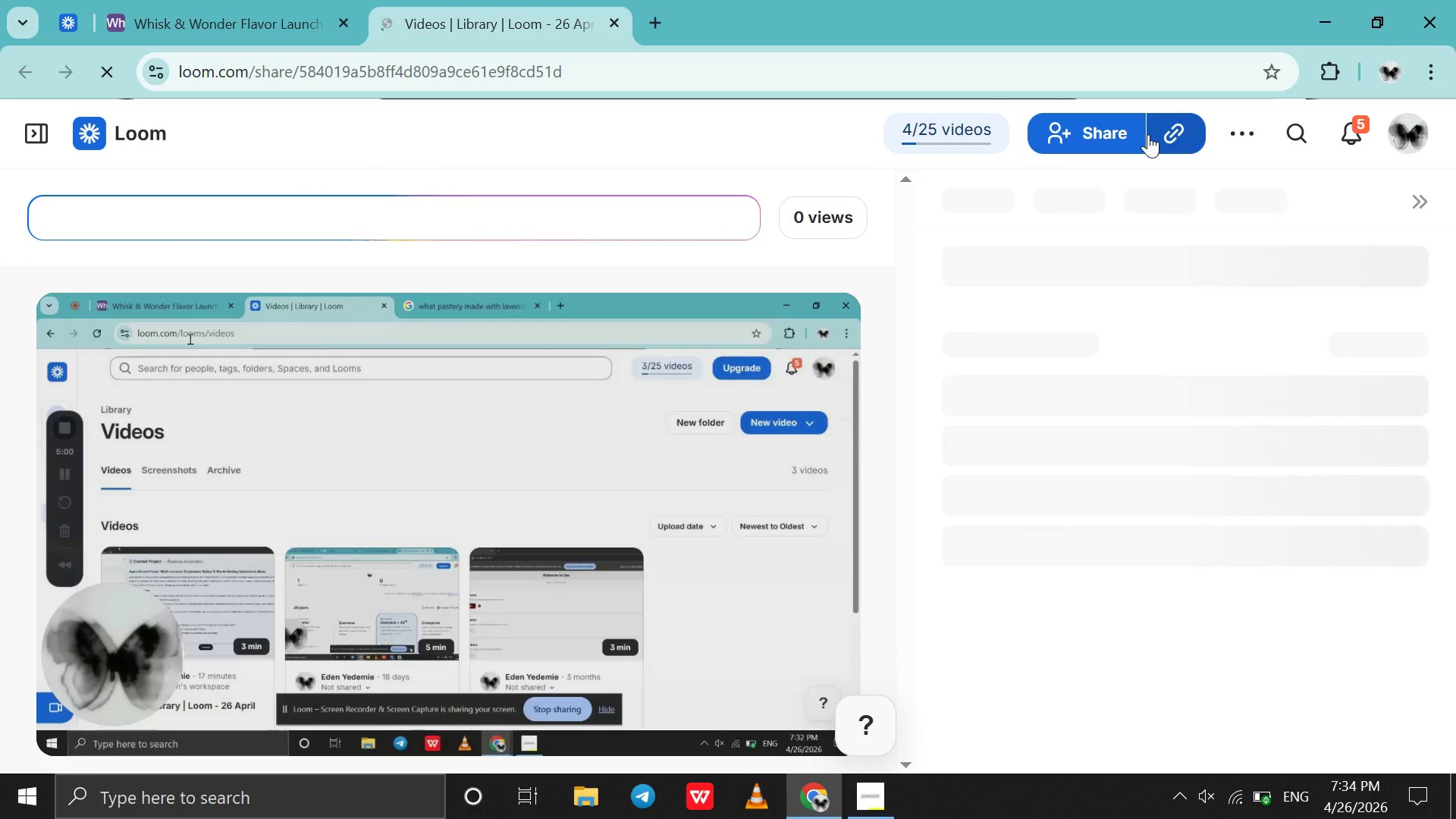 
left_click([1130, 135])
 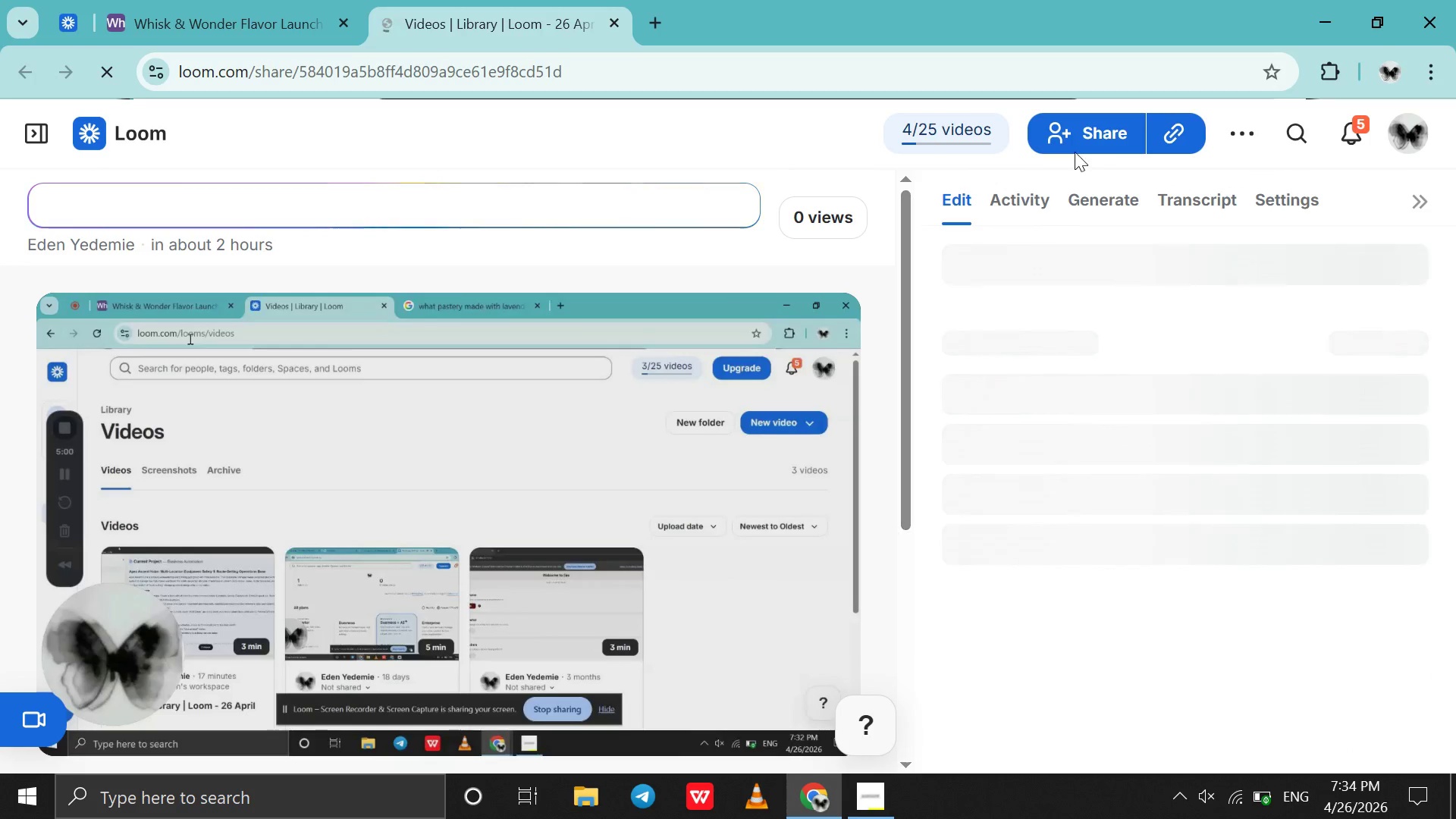 
left_click([1070, 133])
 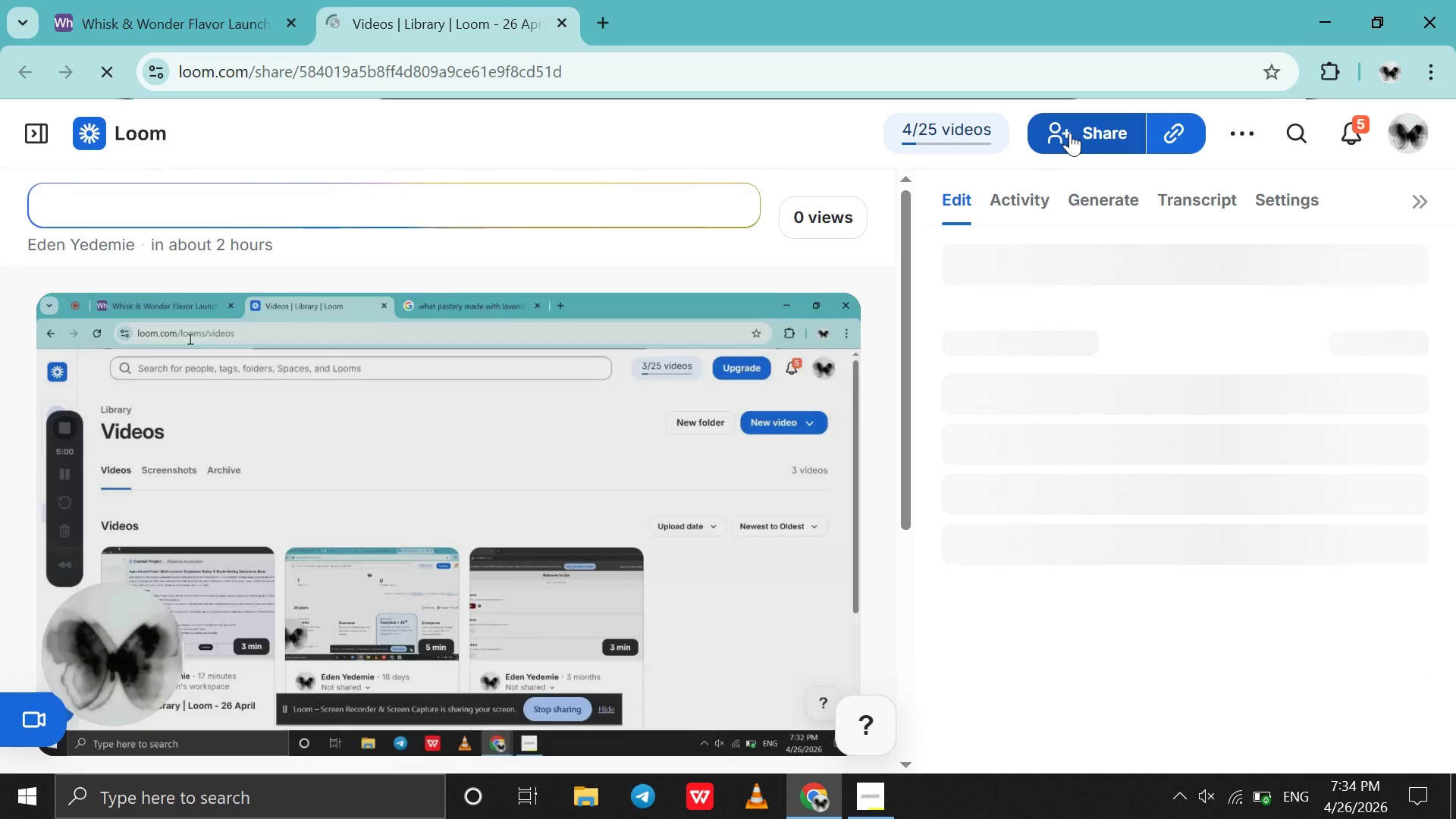 
left_click([1070, 133])
 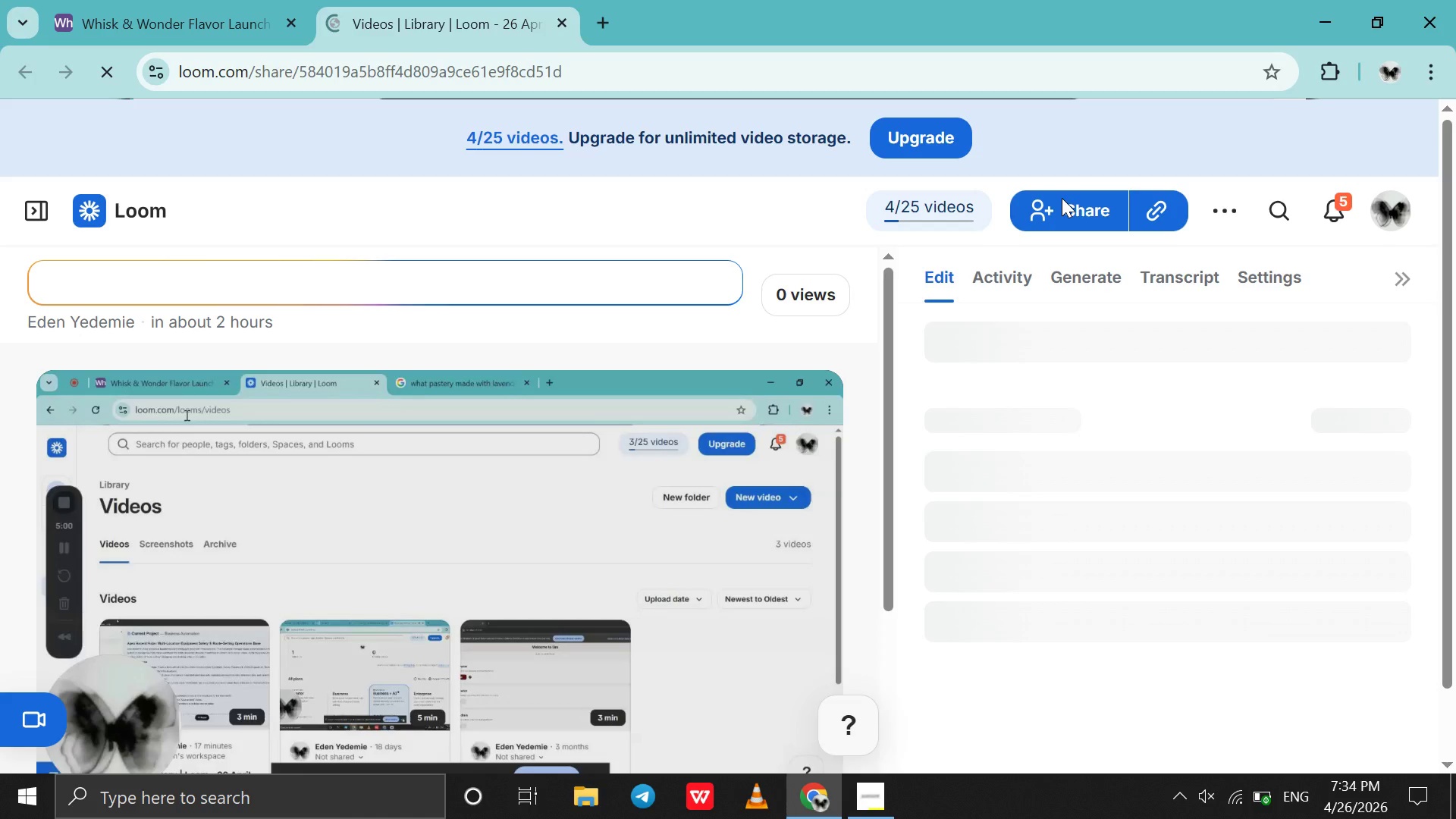 
left_click([1064, 203])
 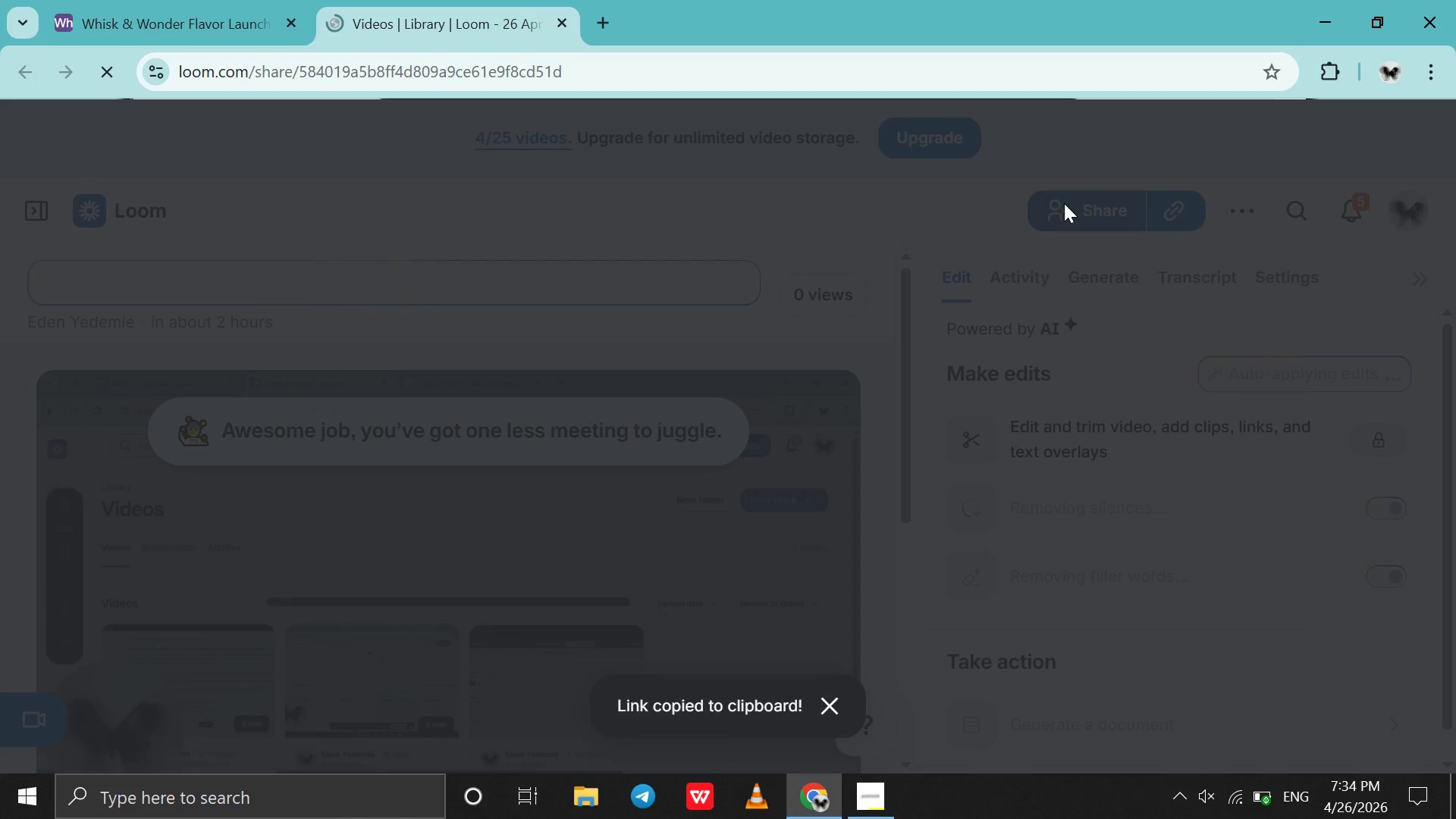 
wait(6.81)
 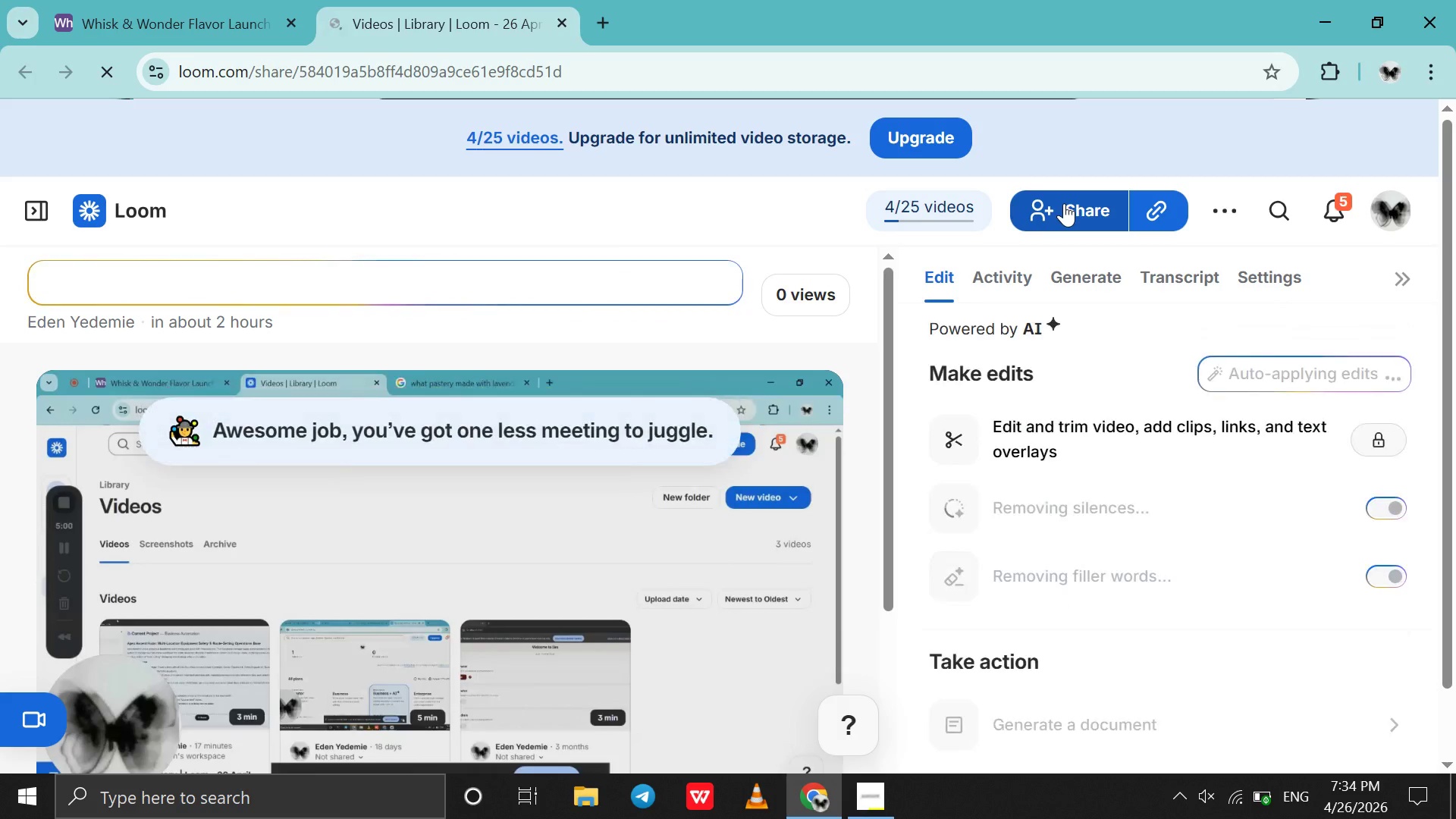 
left_click([831, 698])
 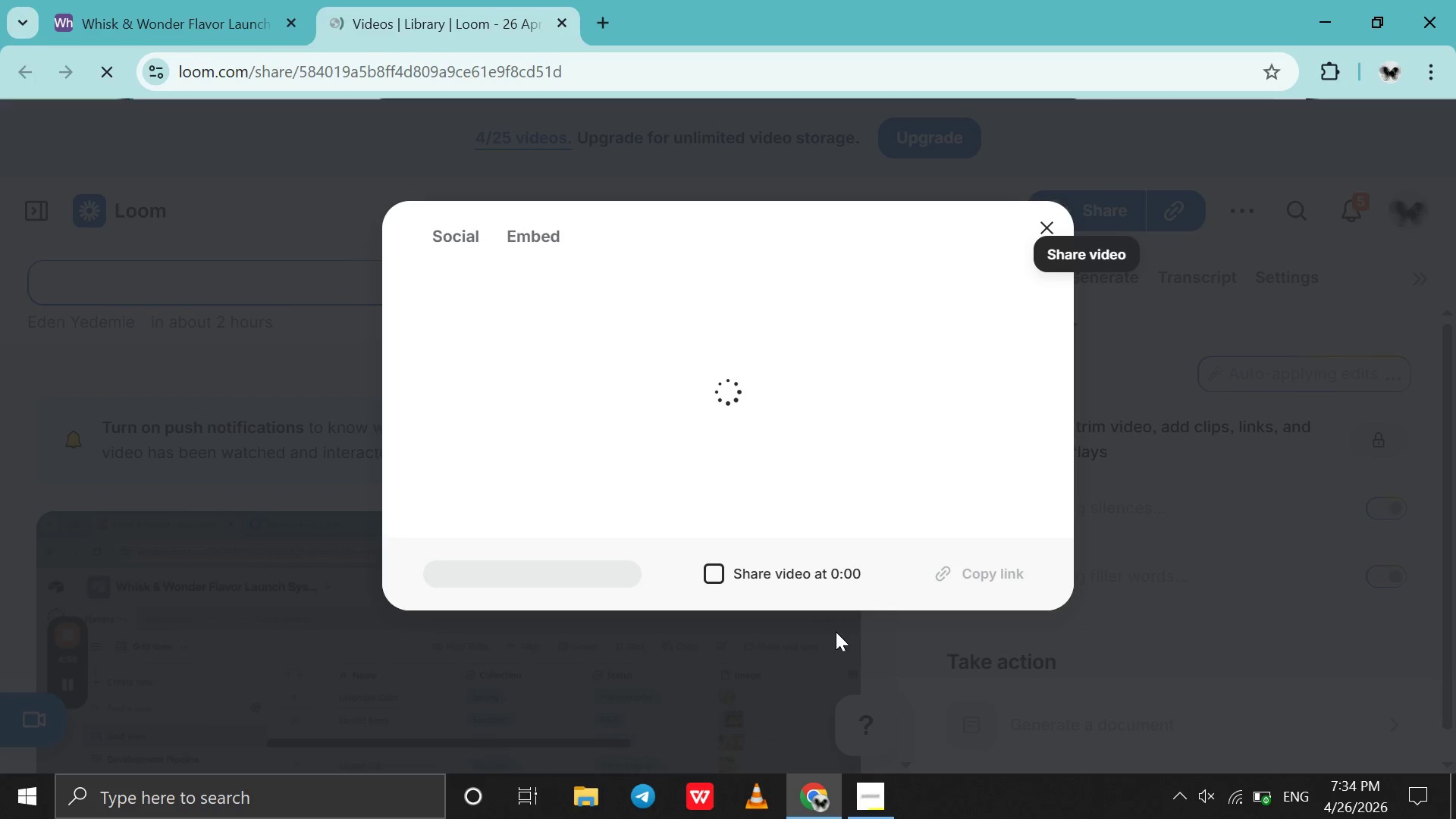 
wait(9.08)
 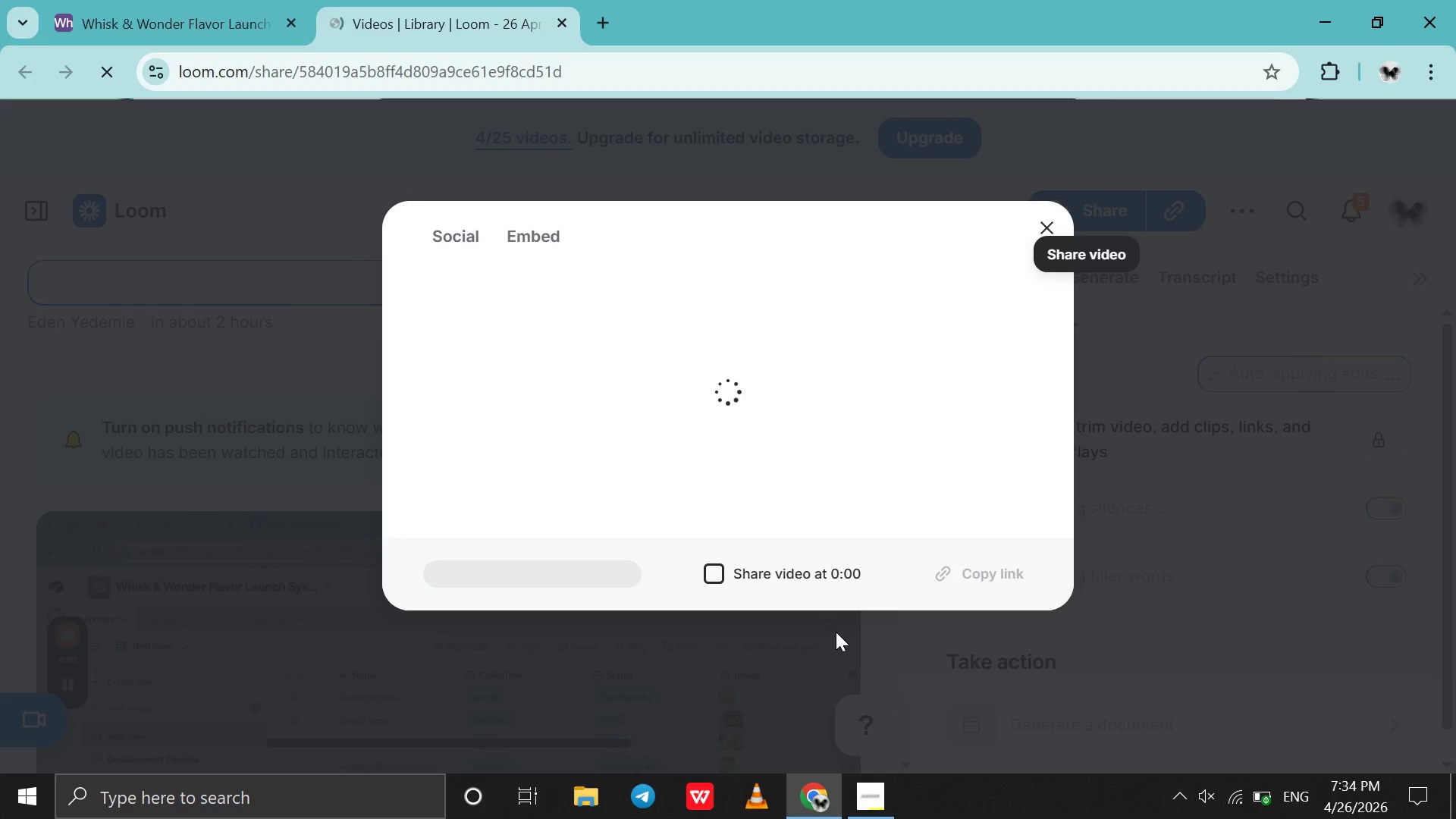 
scroll: coordinate [728, 522], scroll_direction: down, amount: 3.0
 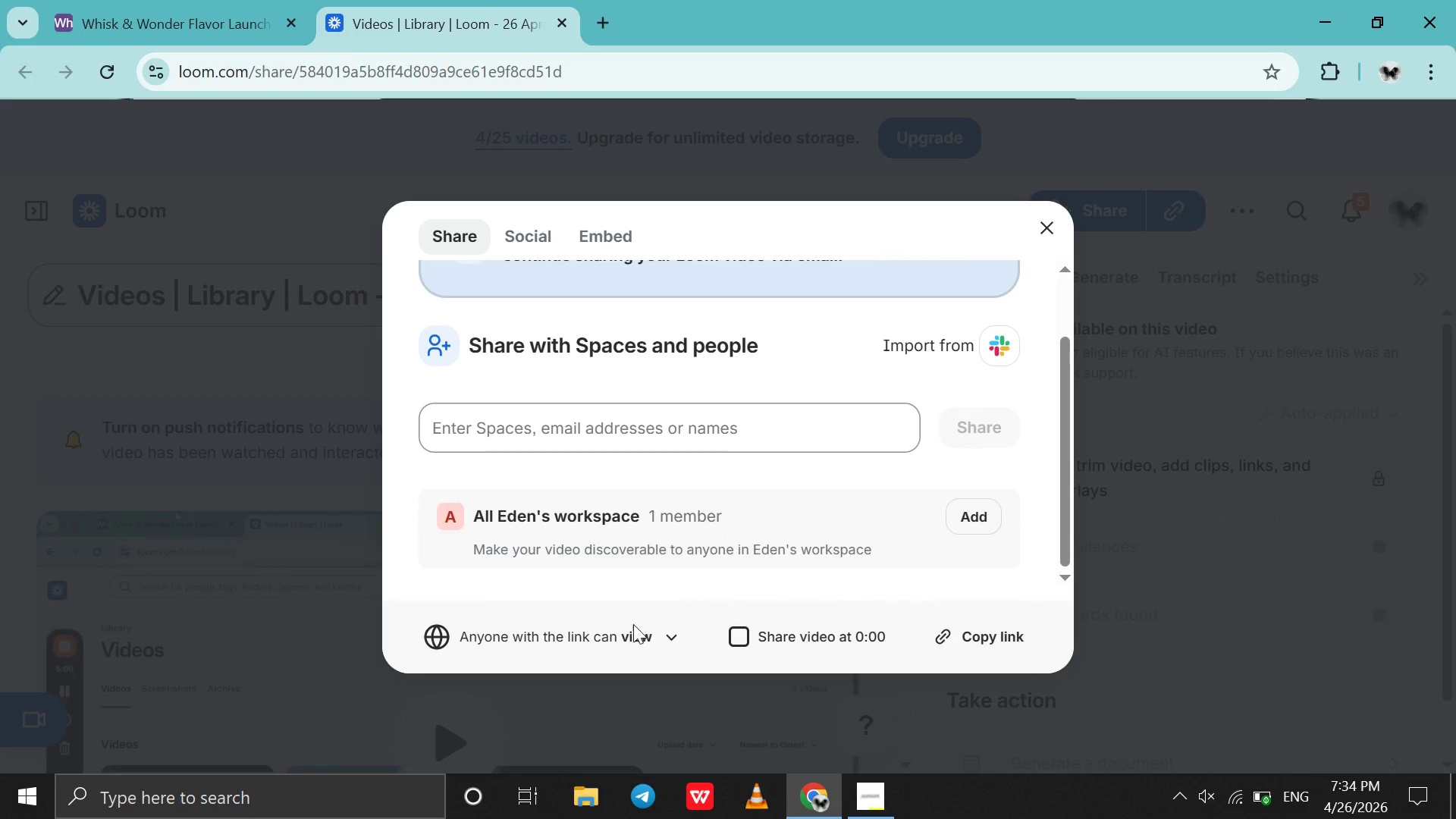 
left_click([566, 638])
 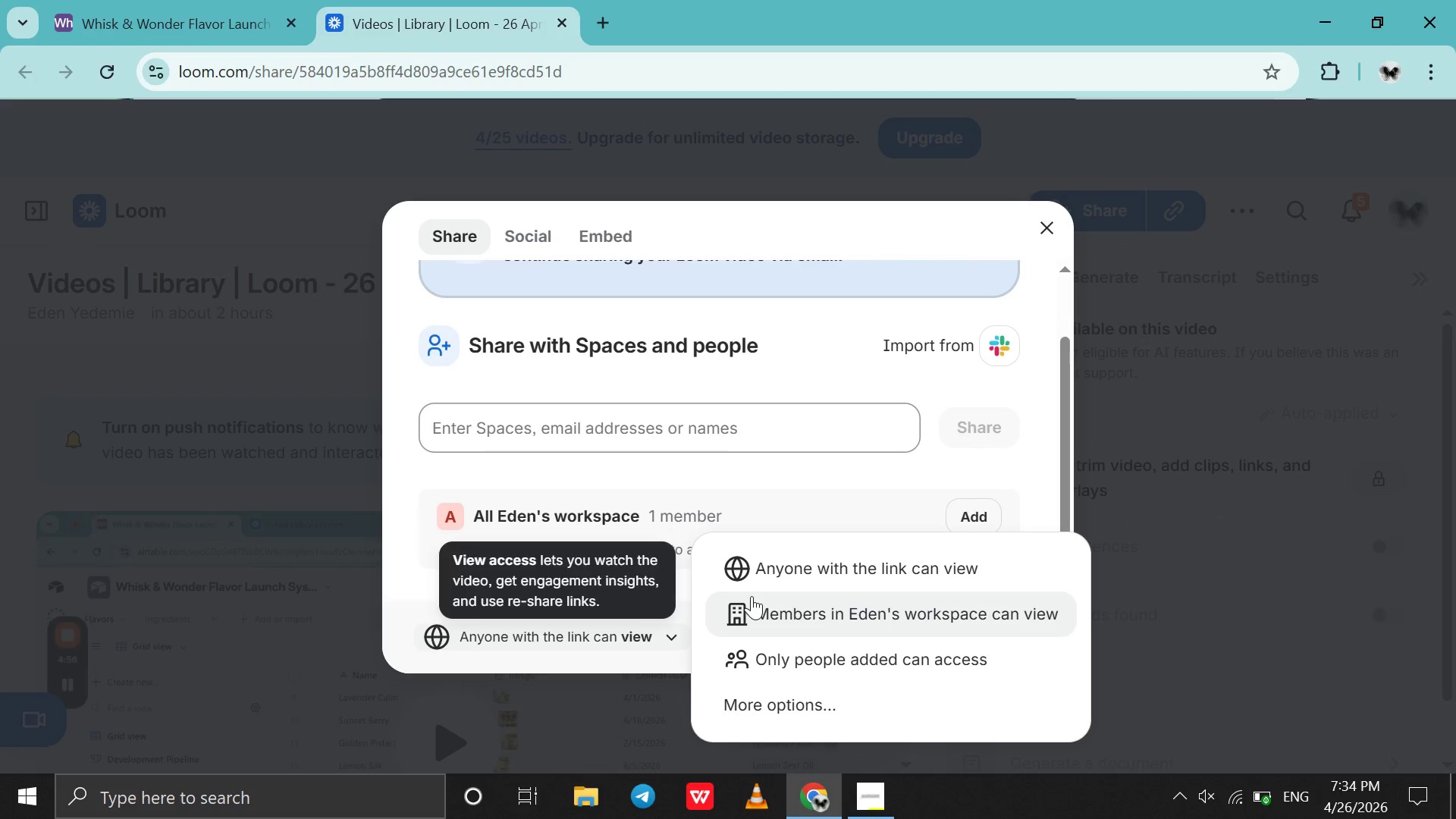 
left_click([786, 570])
 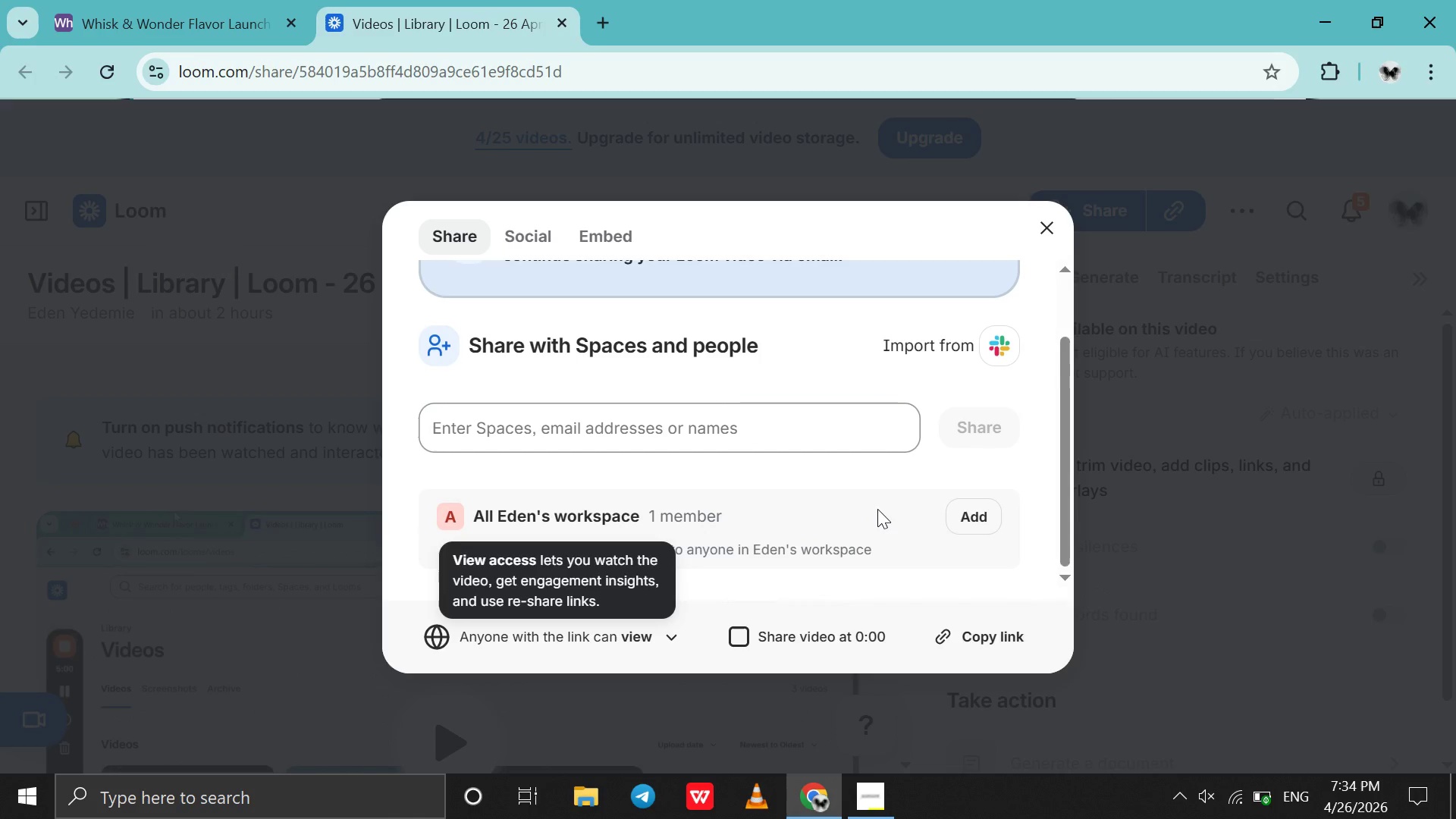 
left_click([969, 521])
 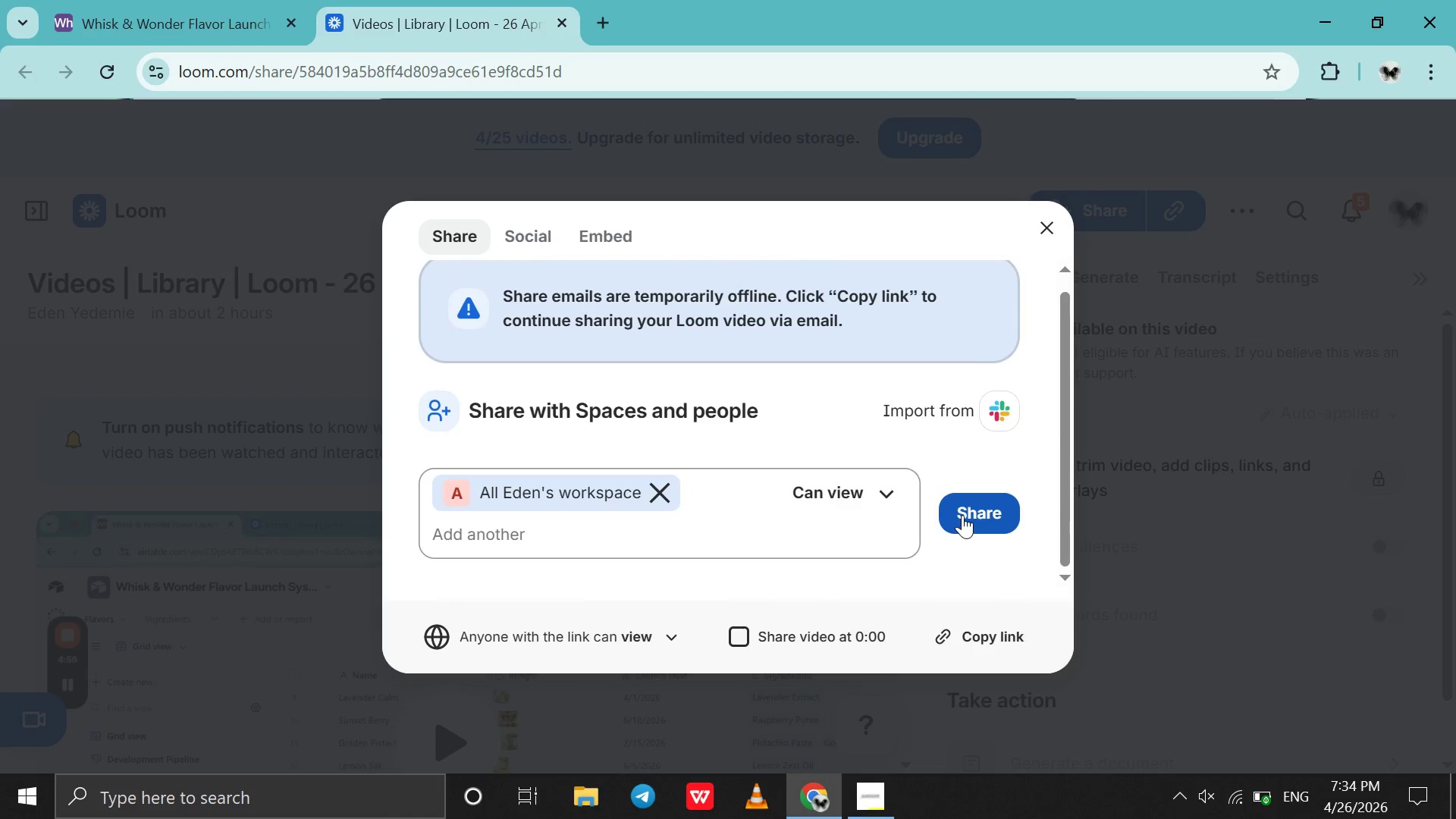 
left_click([962, 515])
 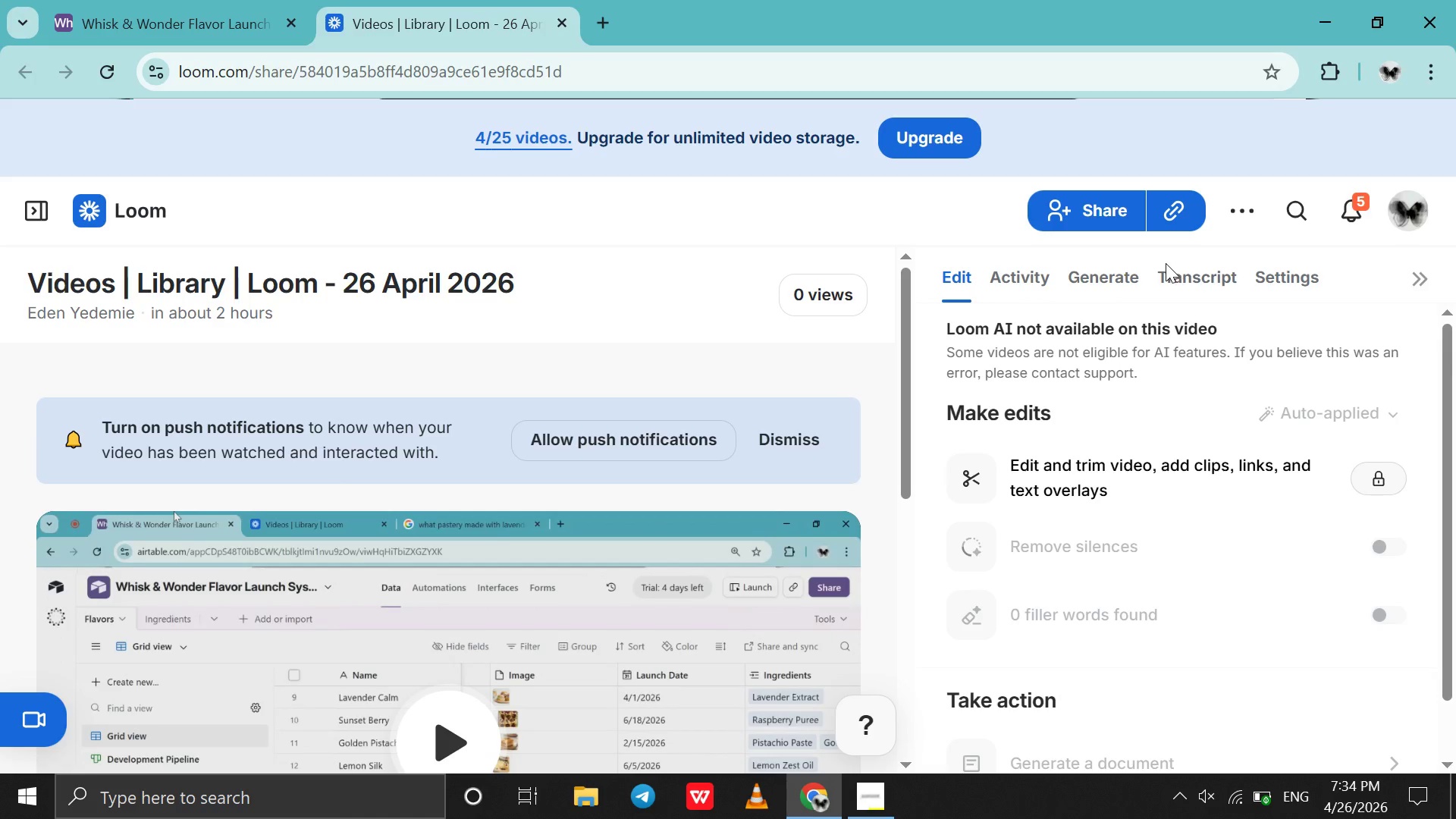 